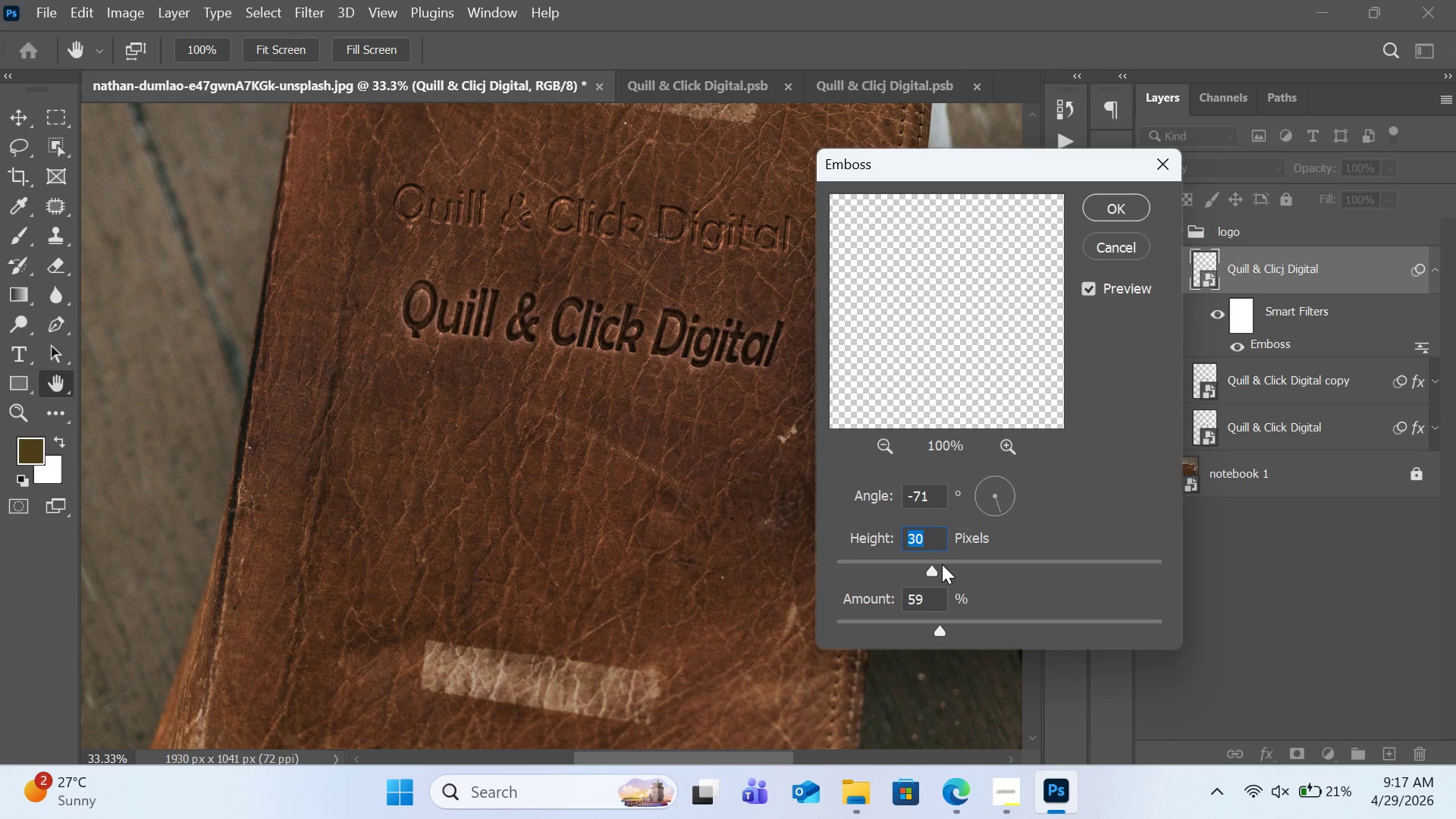 
left_click([941, 564])
 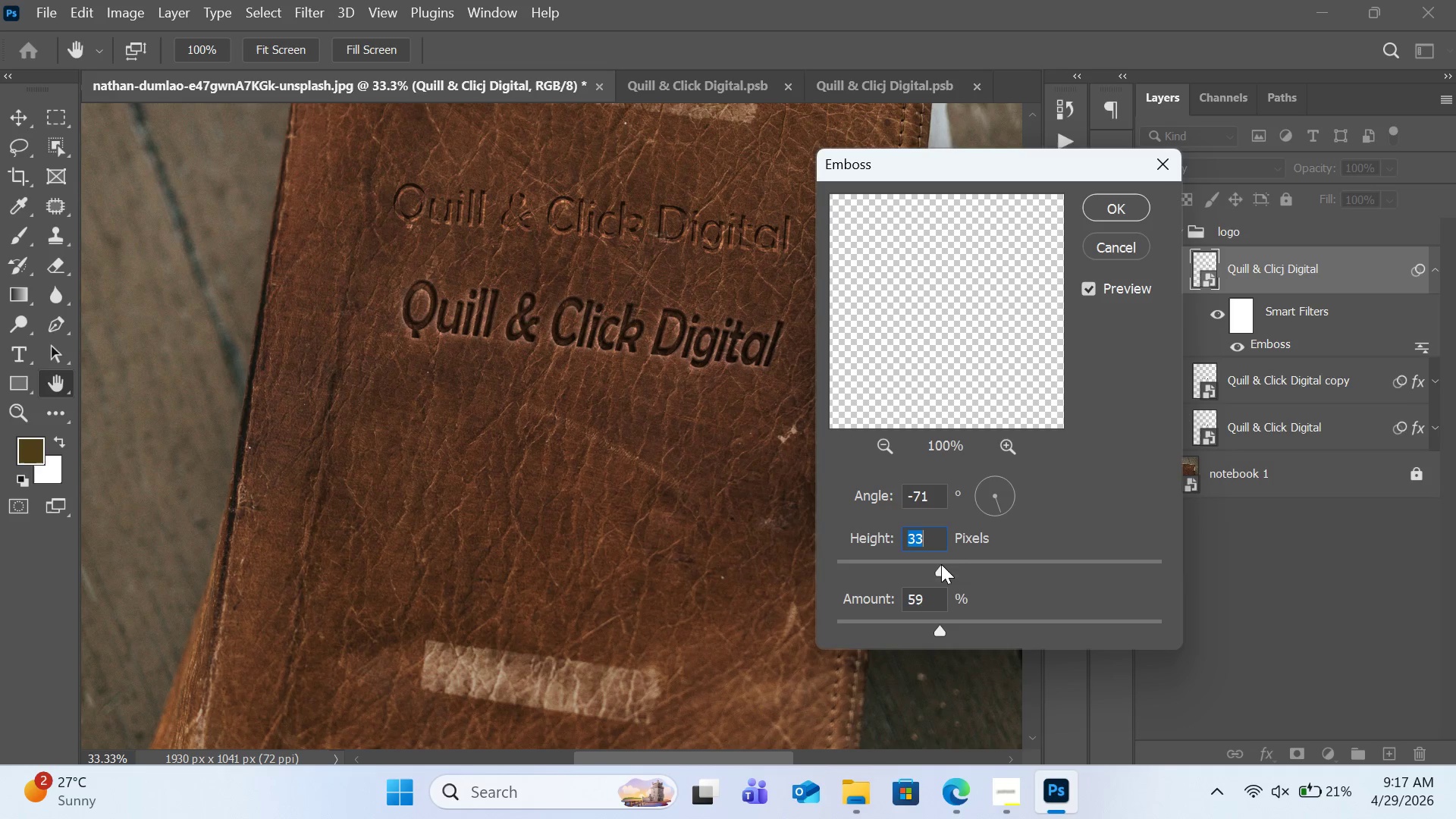 
left_click([949, 563])
 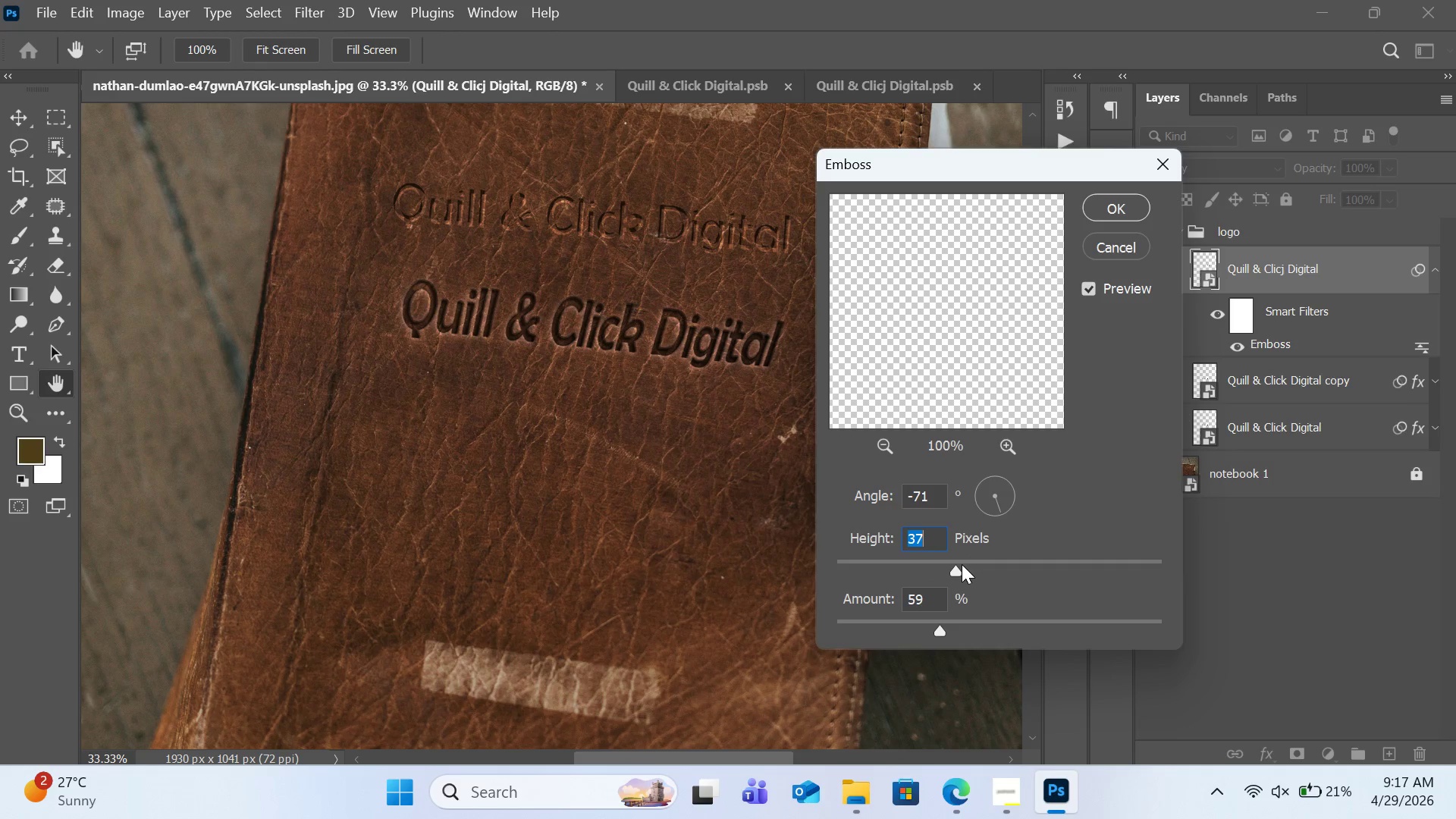 
left_click([962, 564])
 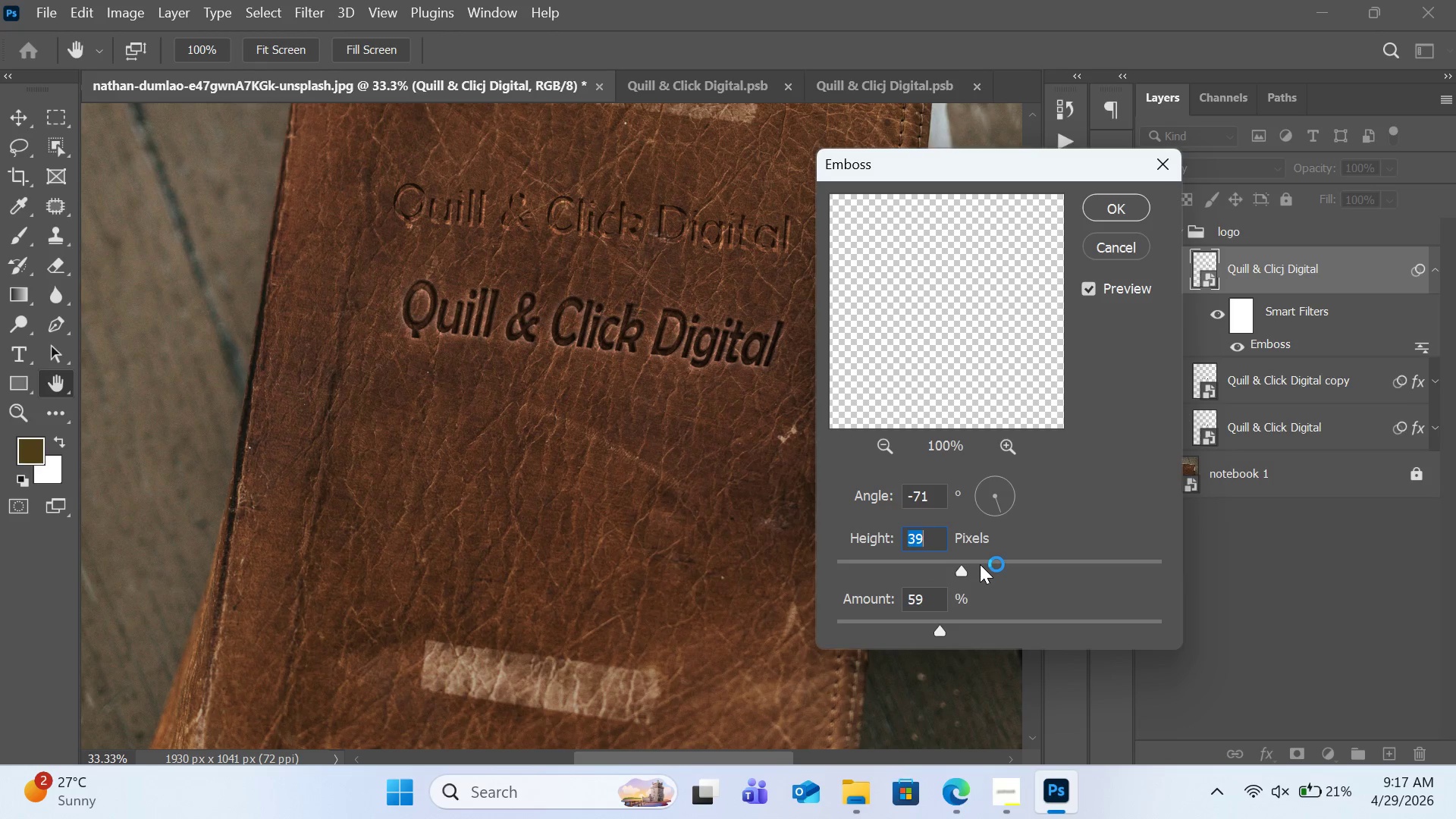 
left_click([980, 564])
 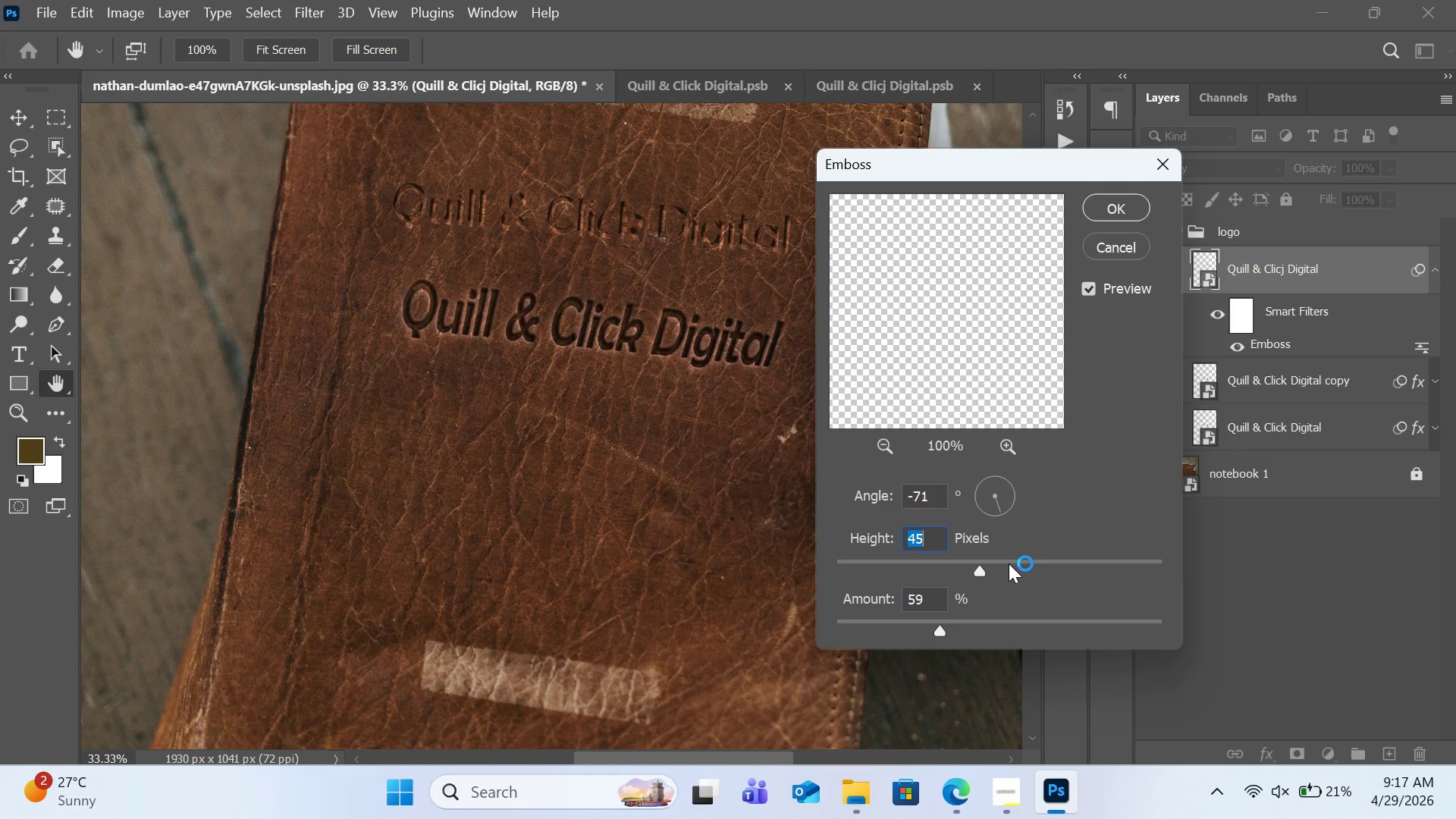 
left_click([1009, 563])
 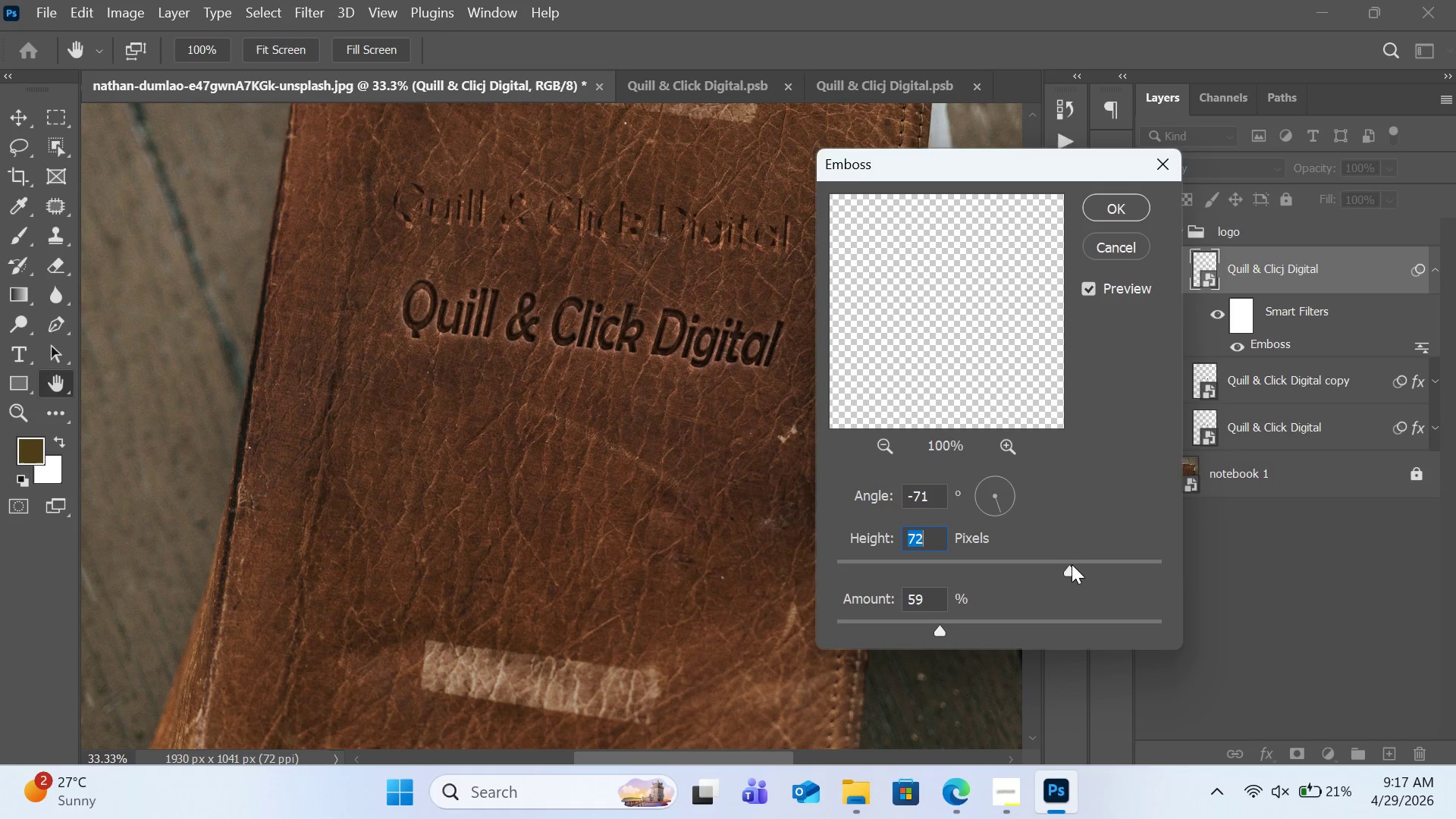 
double_click([1111, 566])
 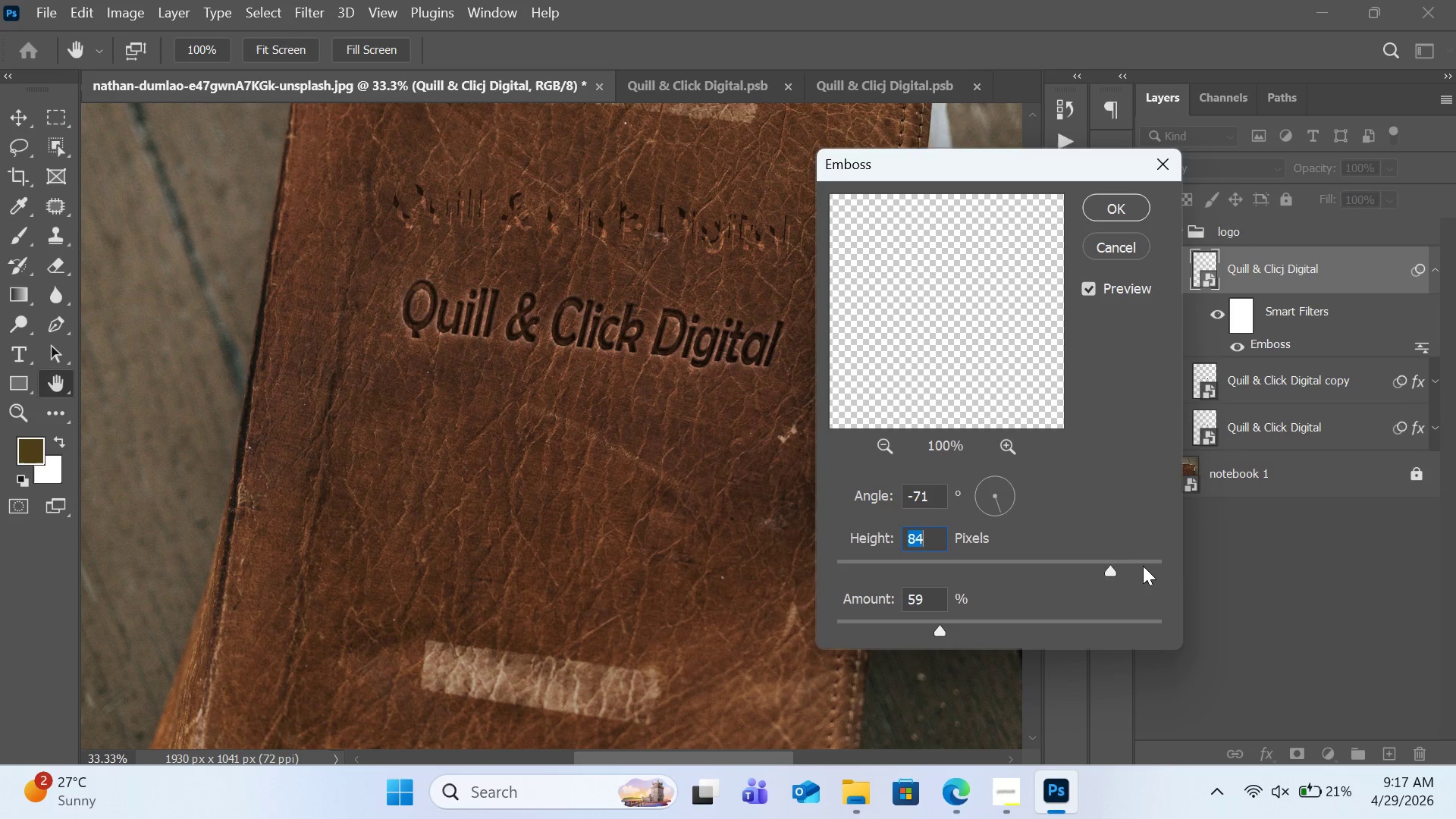 
left_click([1143, 566])
 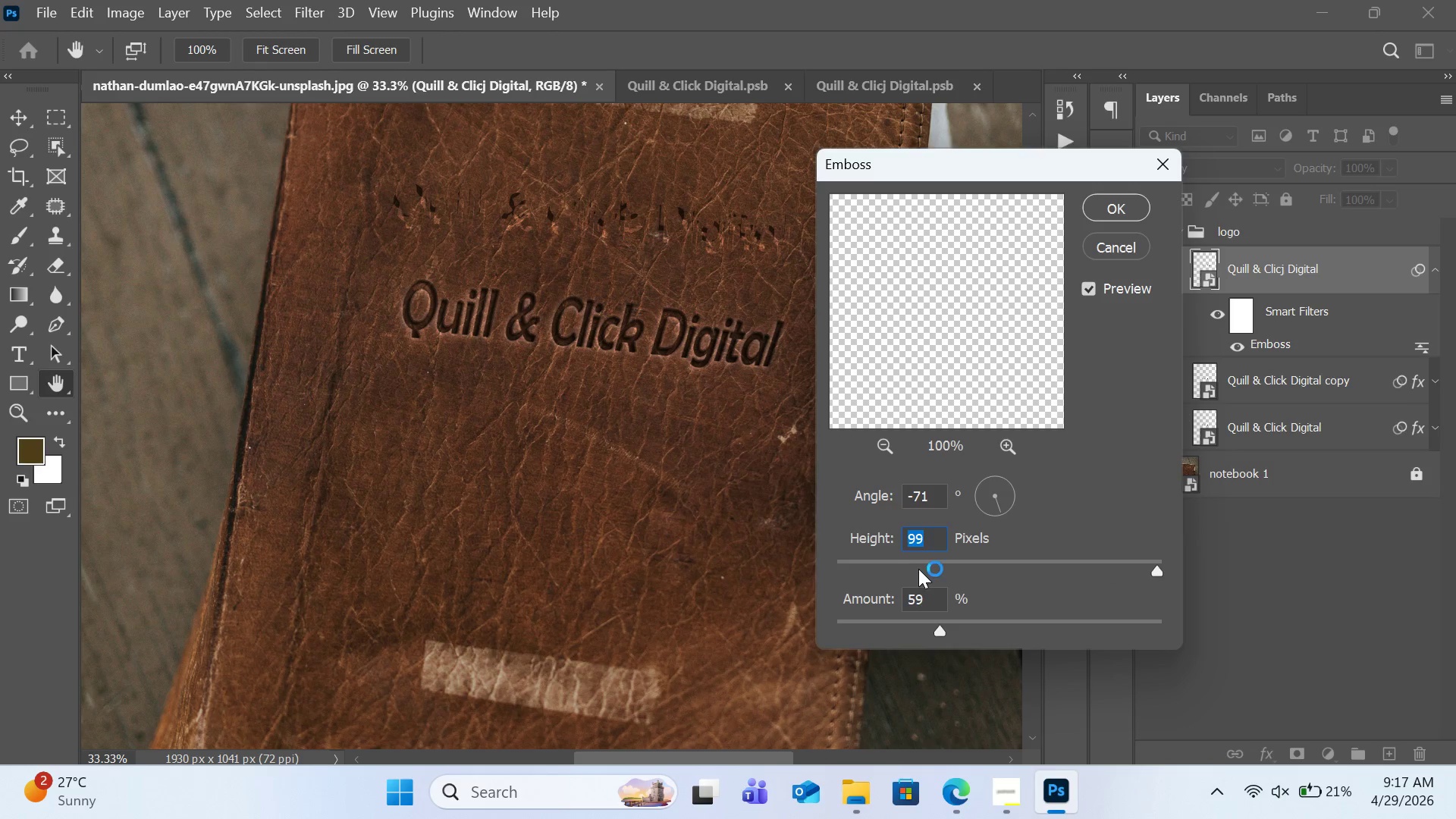 
left_click([902, 566])
 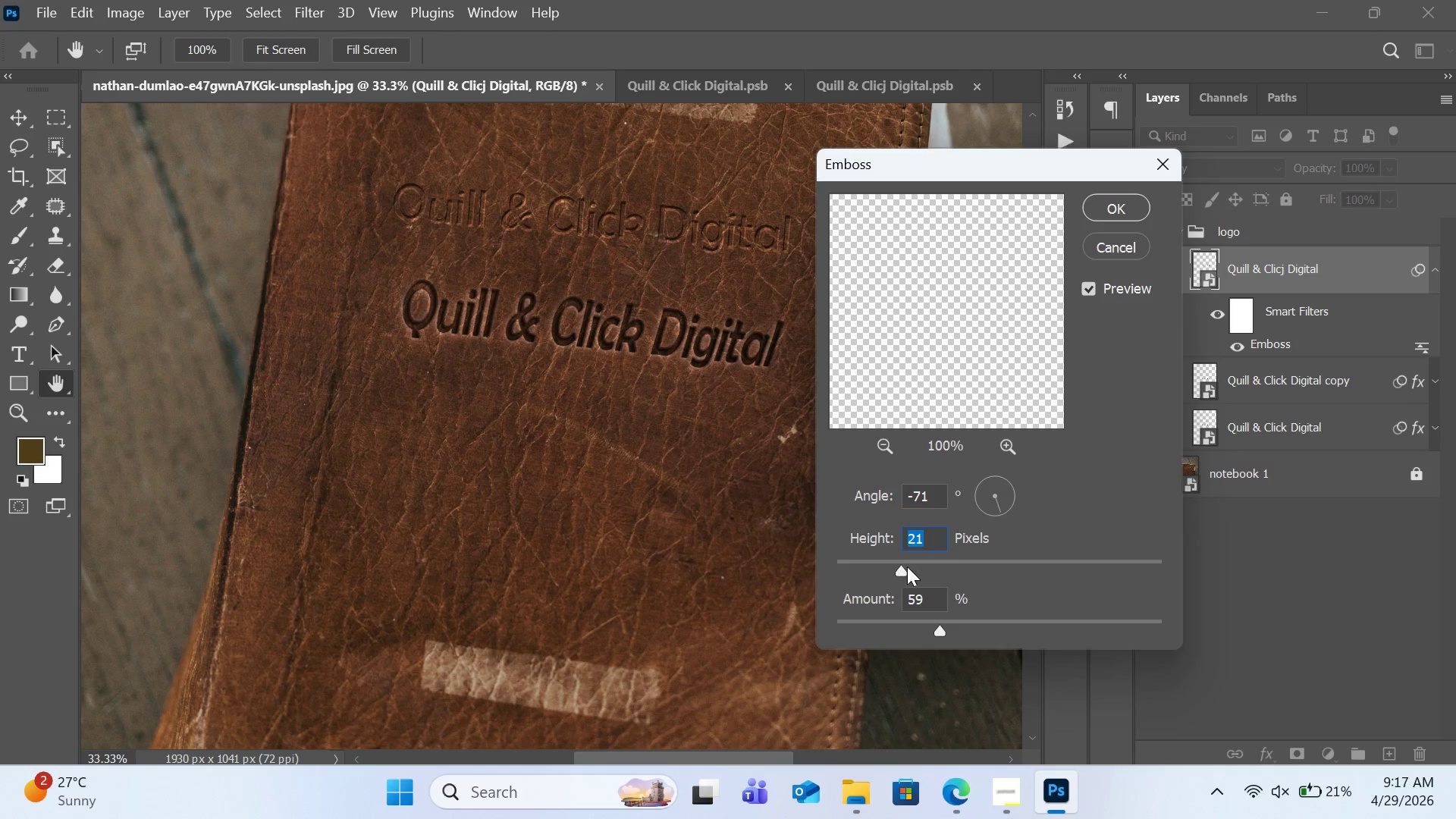 
left_click([912, 566])
 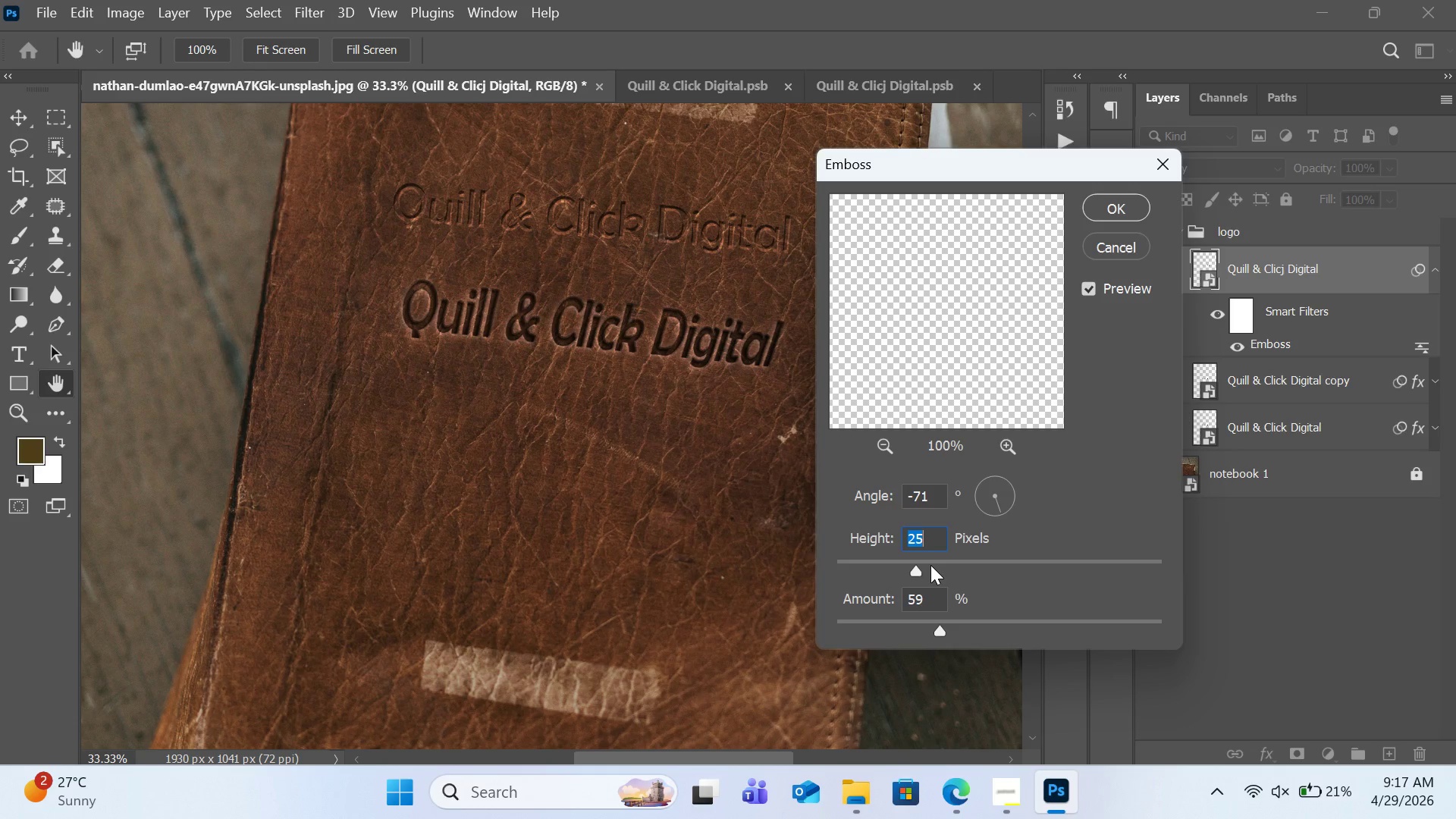 
left_click([930, 565])
 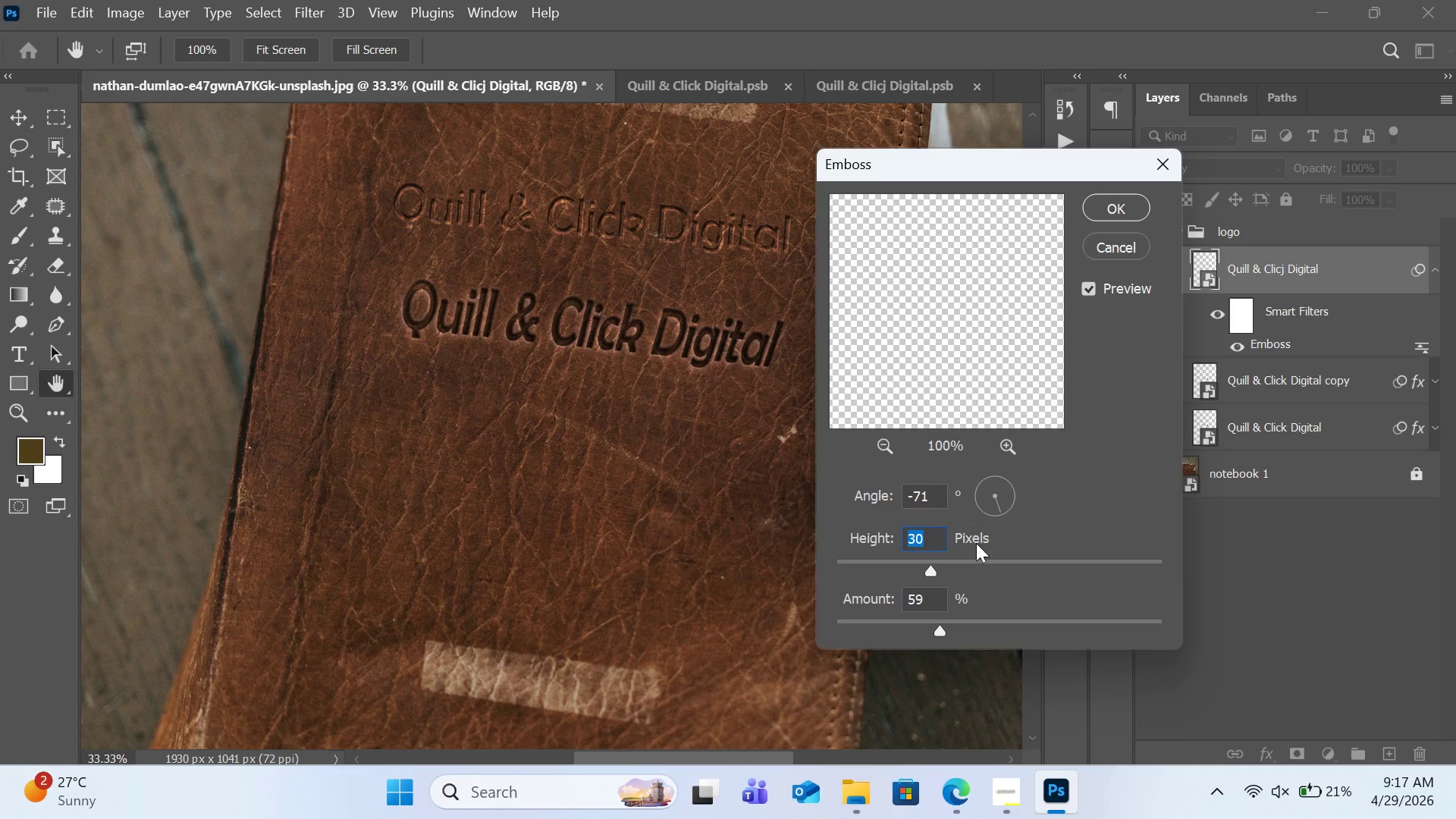 
left_click([958, 623])
 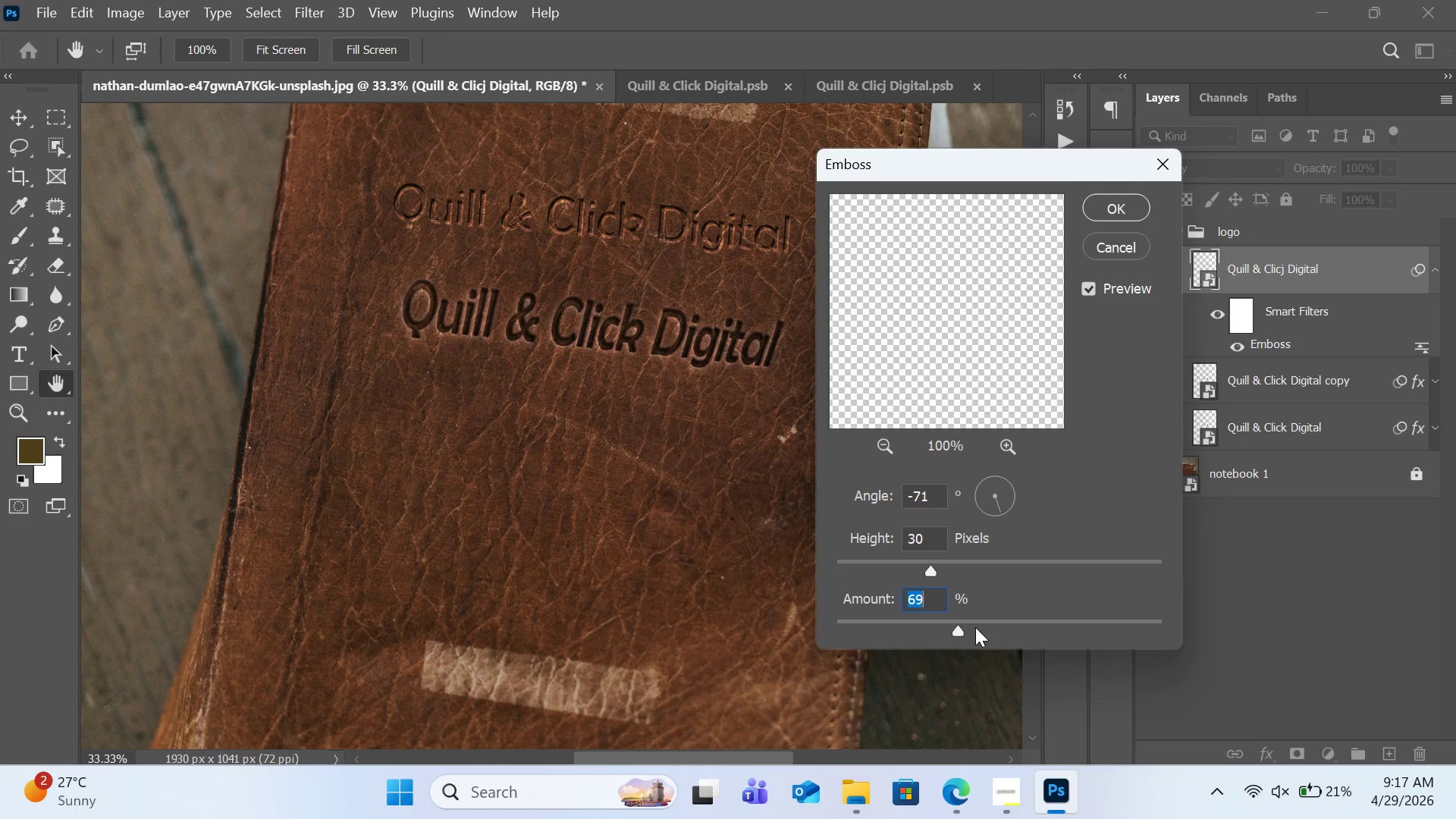 
left_click([982, 627])
 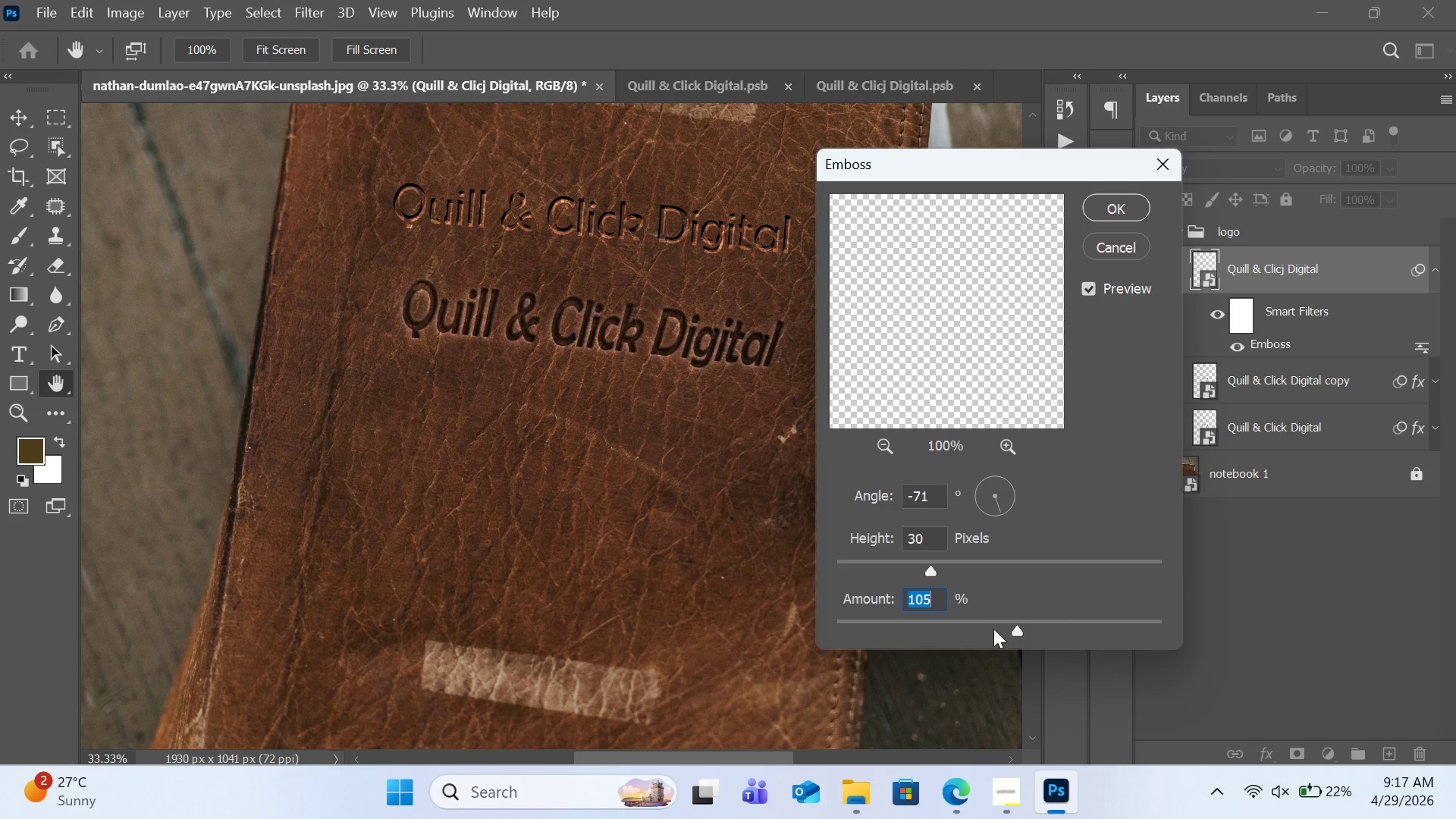 
left_click([997, 628])
 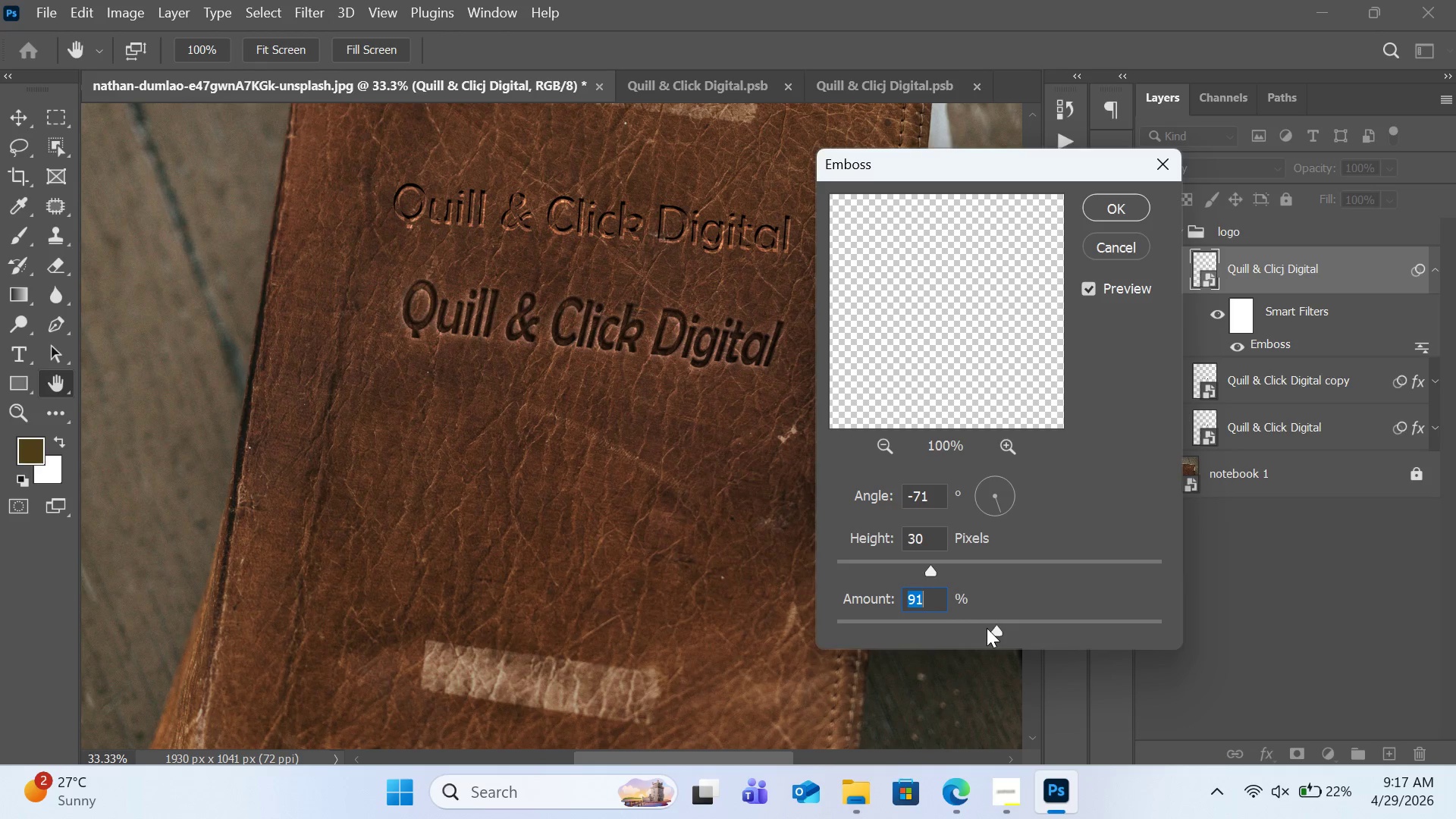 
left_click([981, 628])
 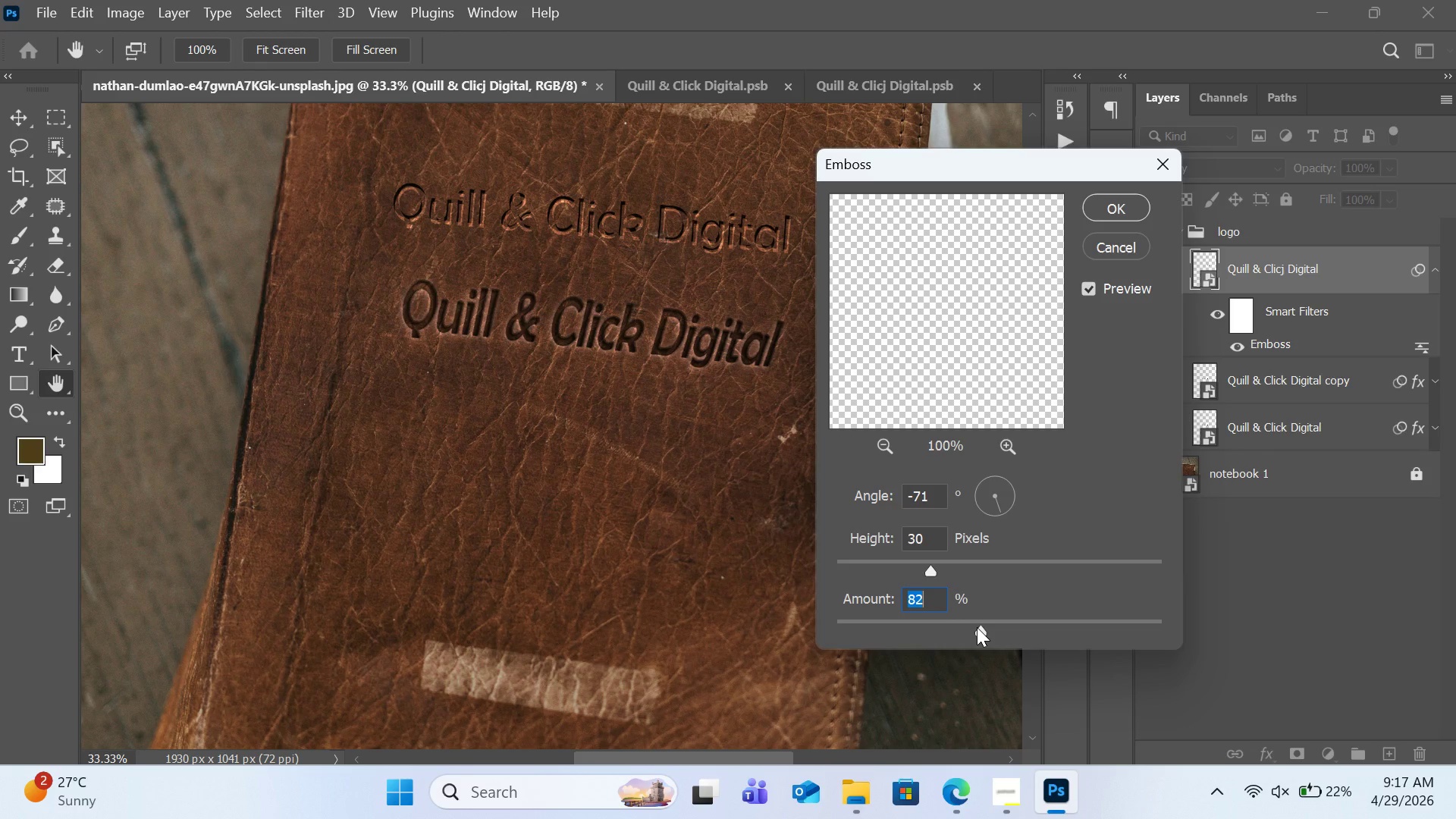 
left_click([968, 627])
 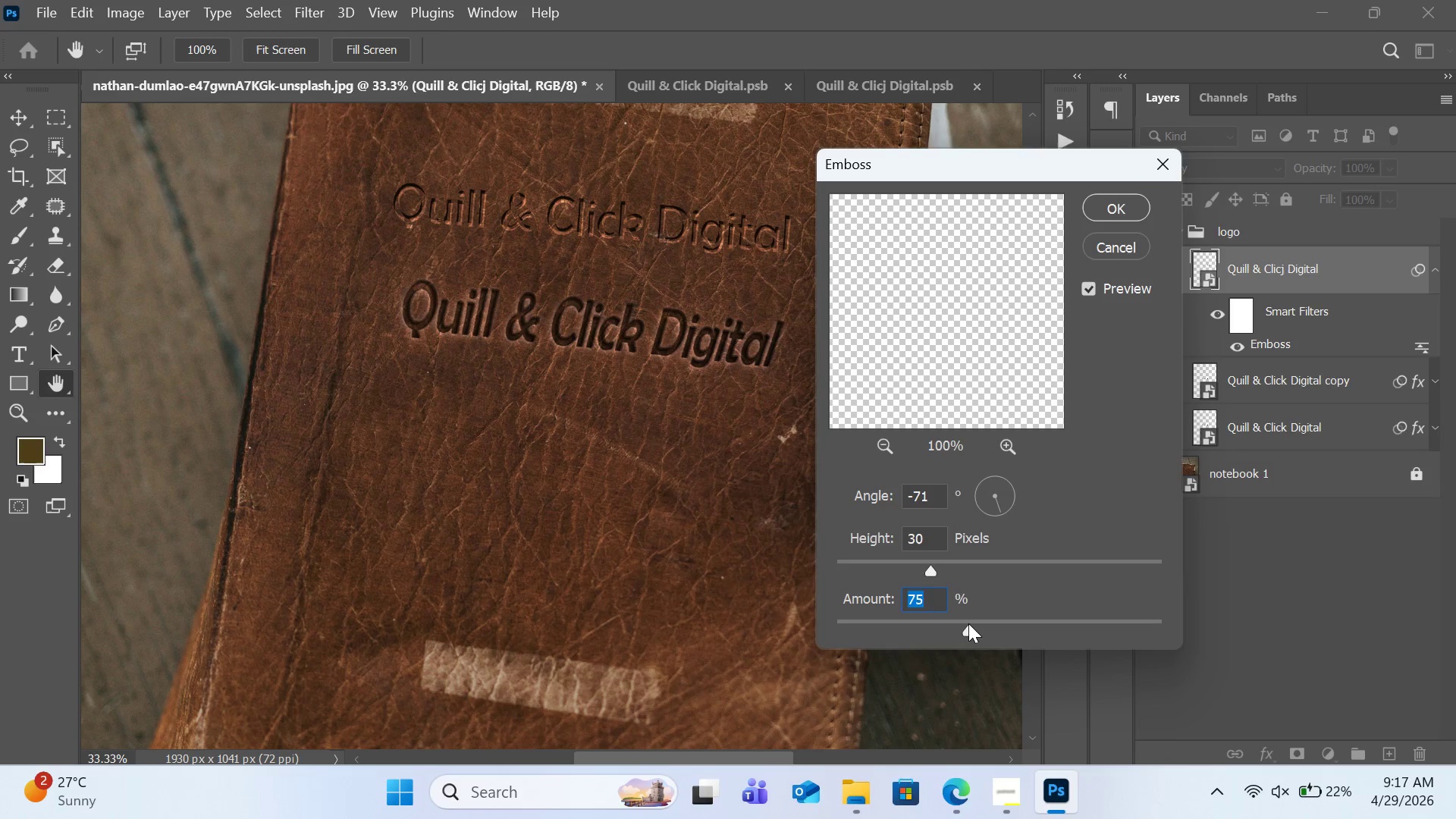 
wait(5.55)
 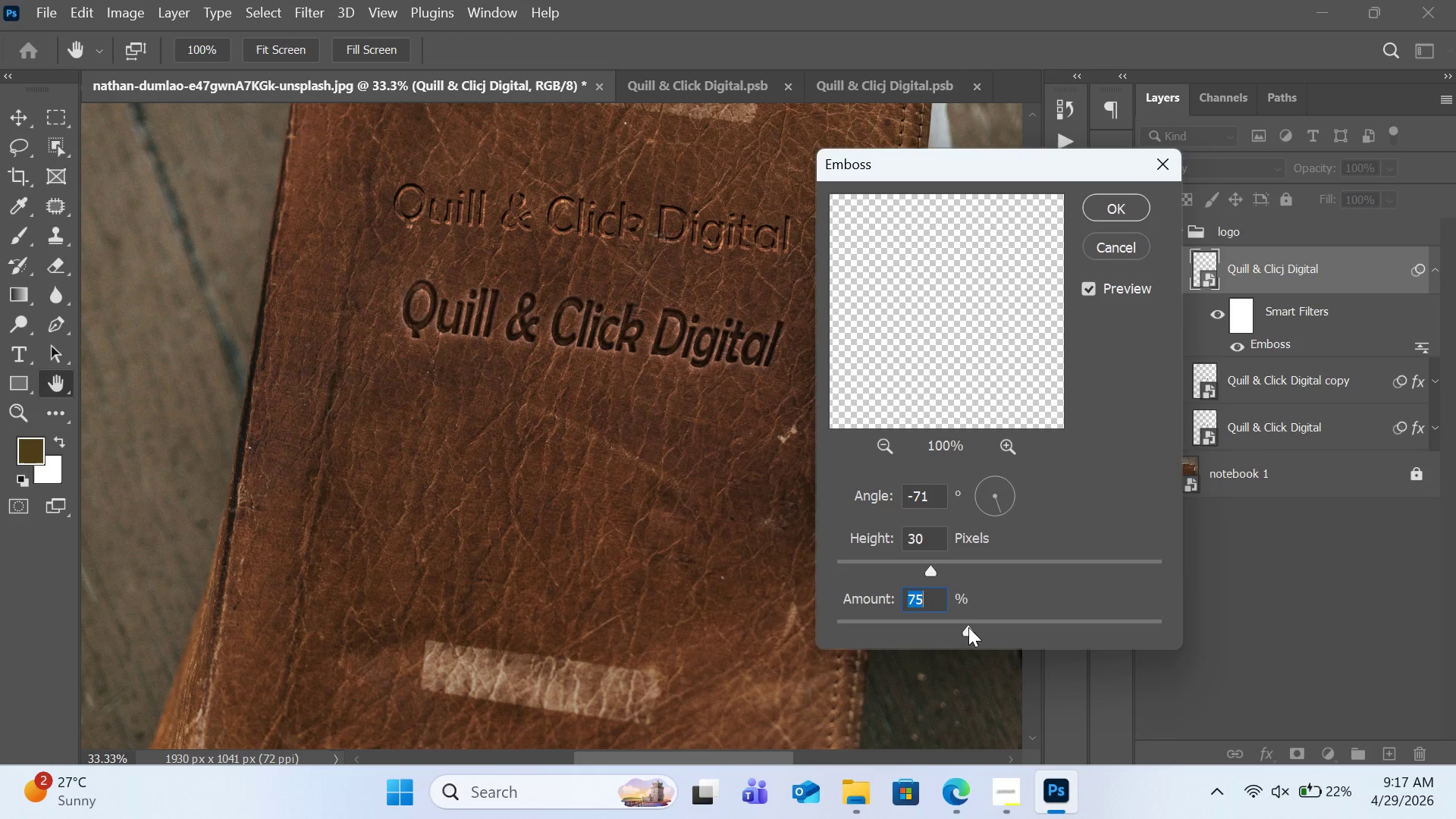 
left_click([987, 623])
 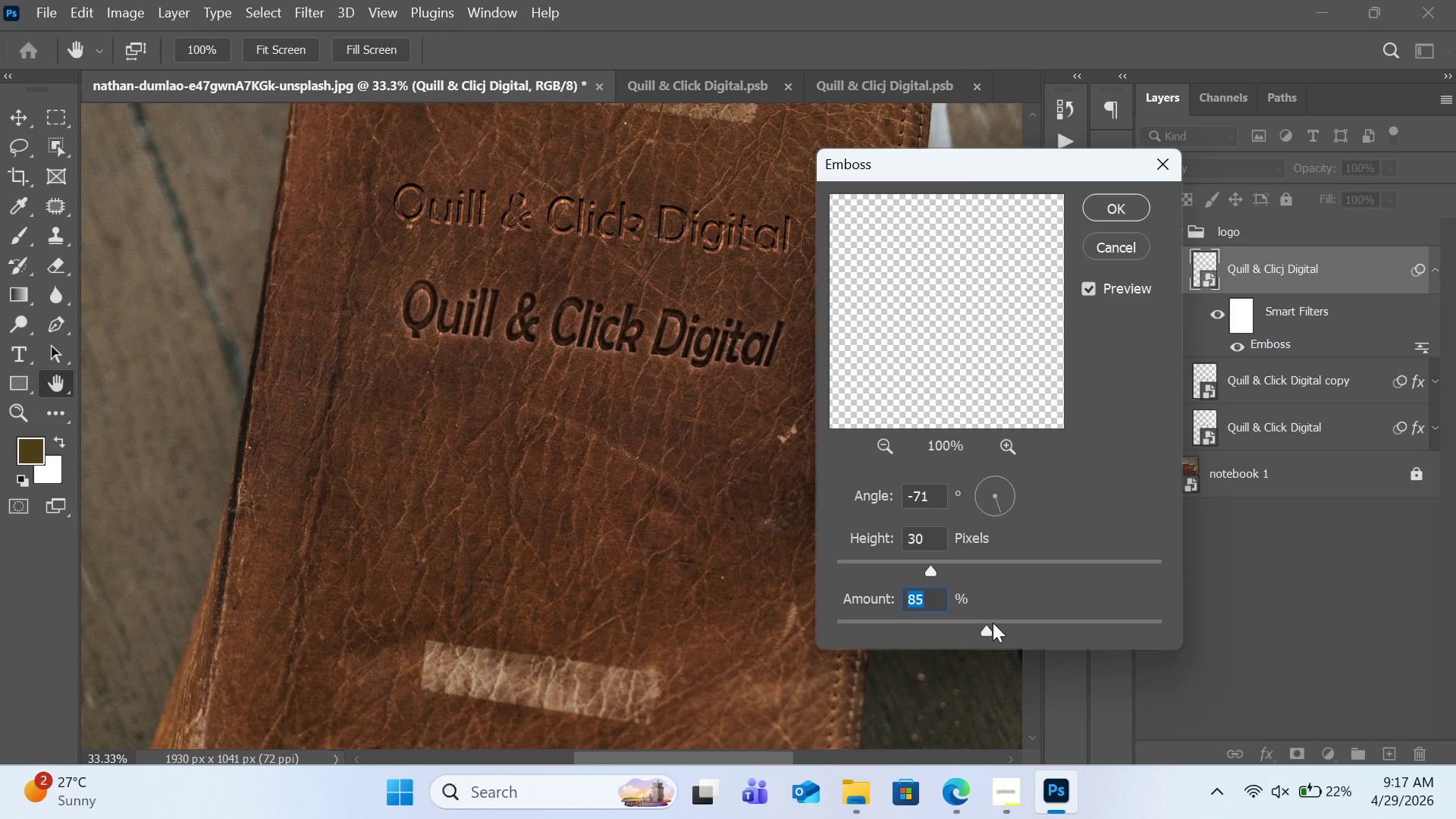 
left_click([1006, 623])
 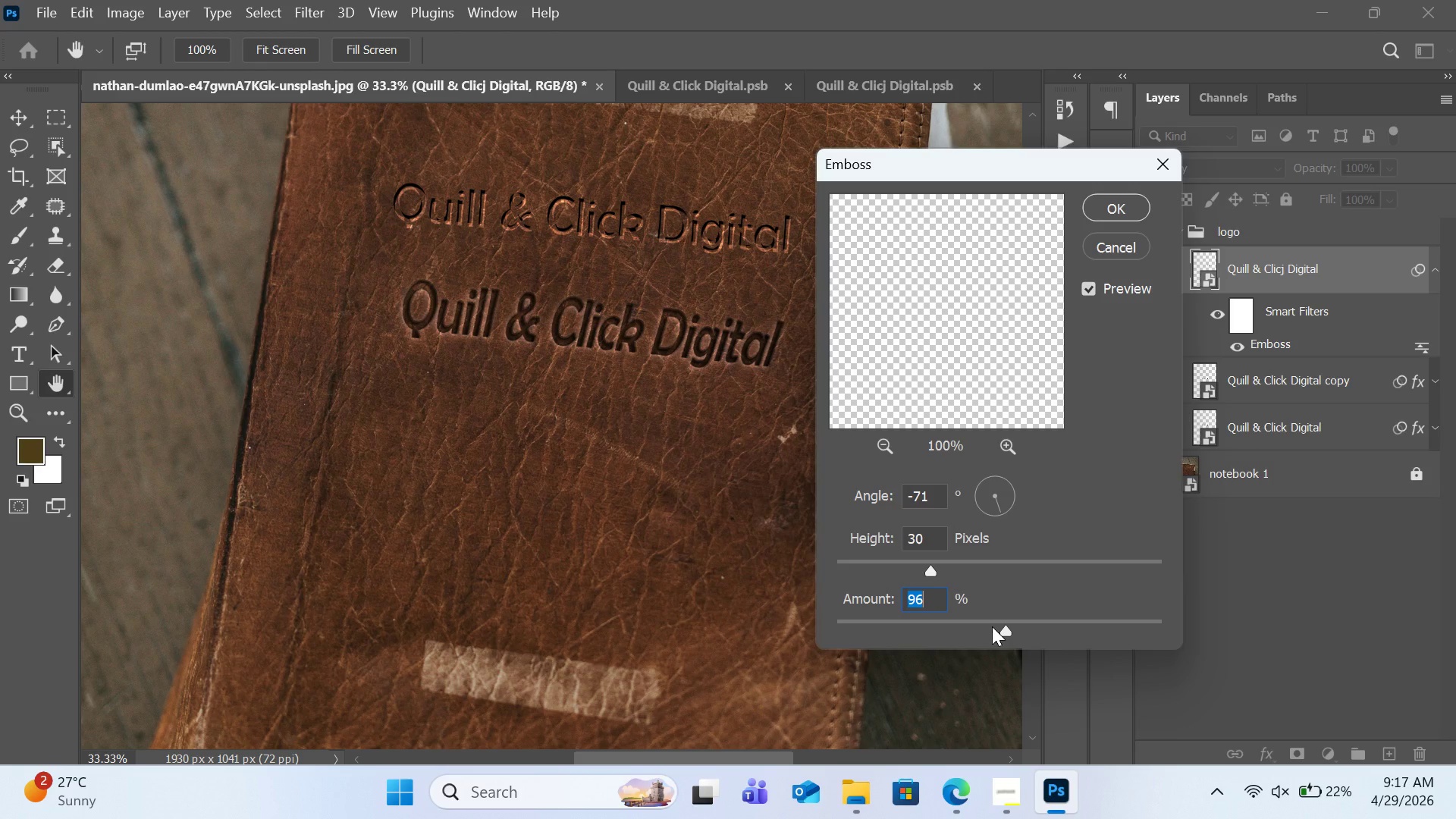 
wait(14.66)
 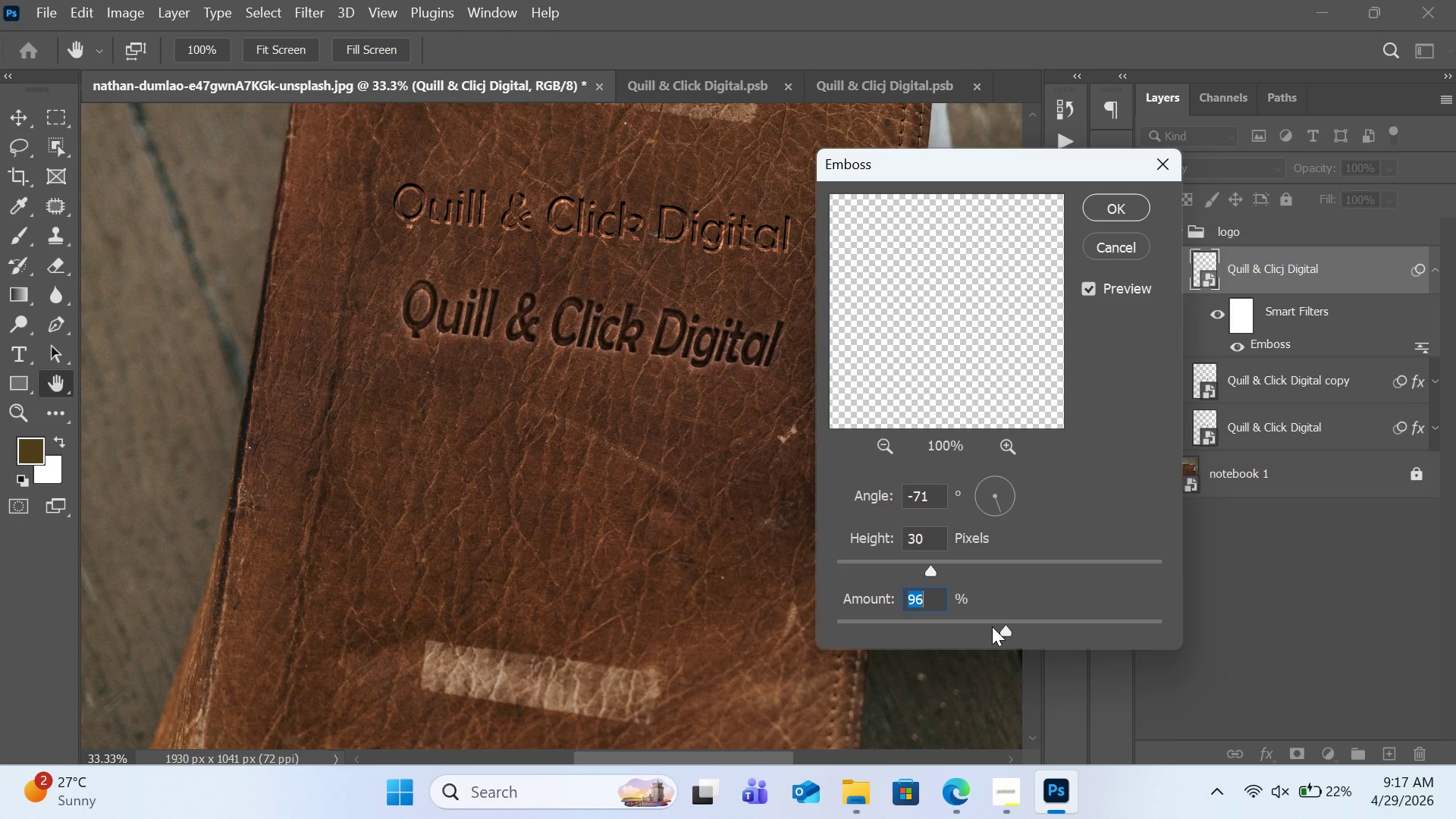 
left_click([1106, 218])
 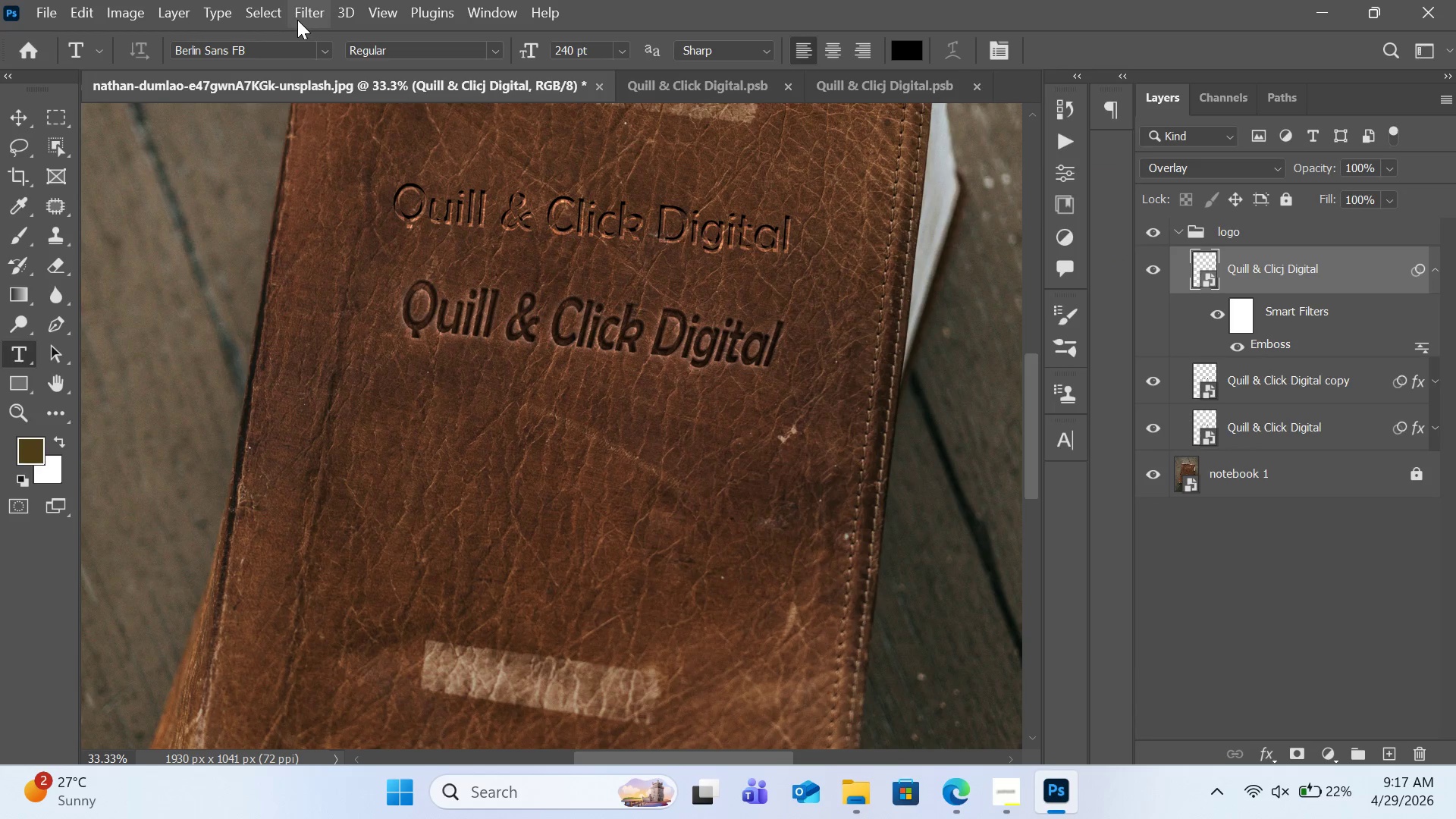 
left_click([322, 19])
 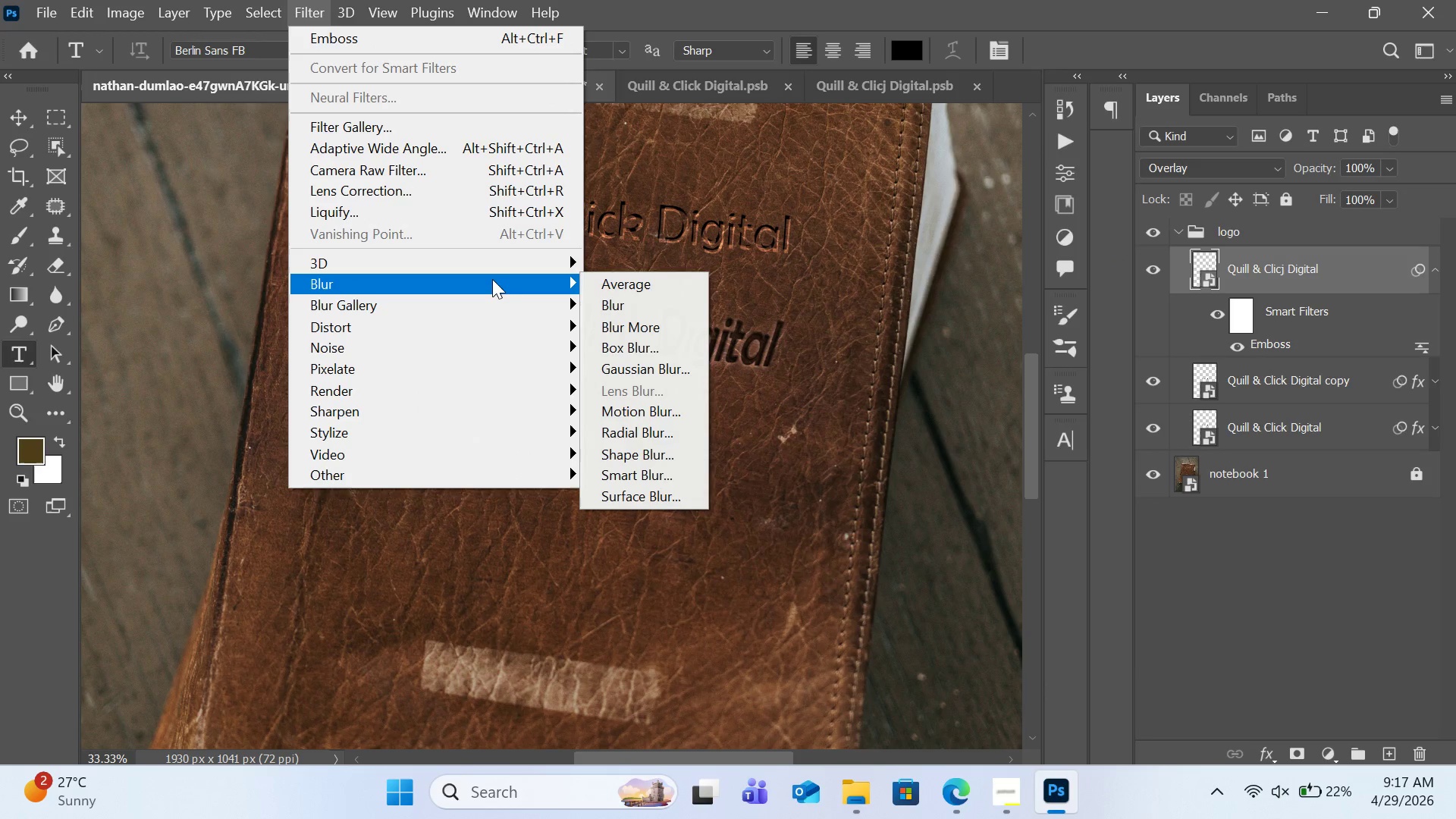 
left_click([492, 279])
 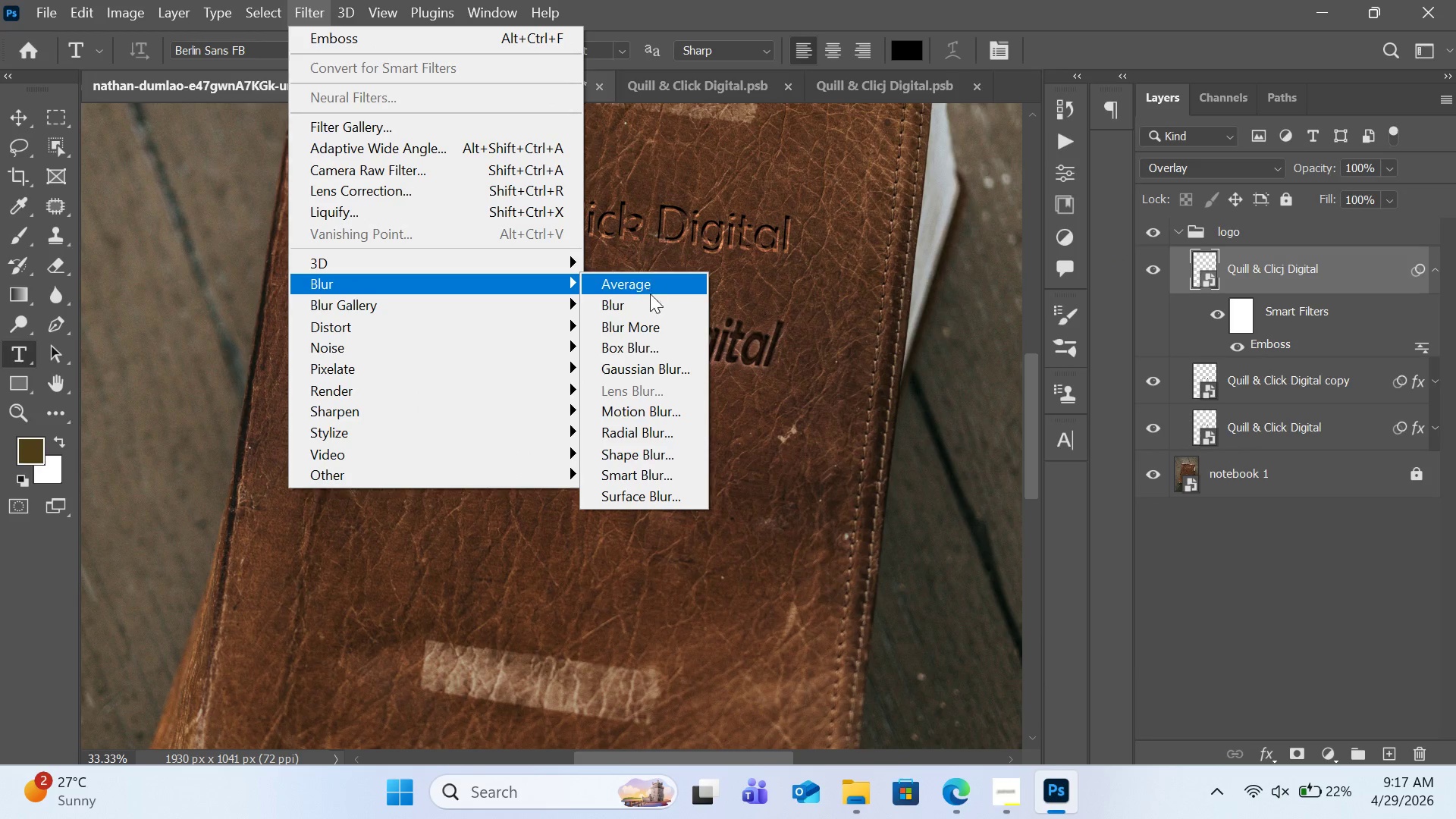 
left_click([659, 366])
 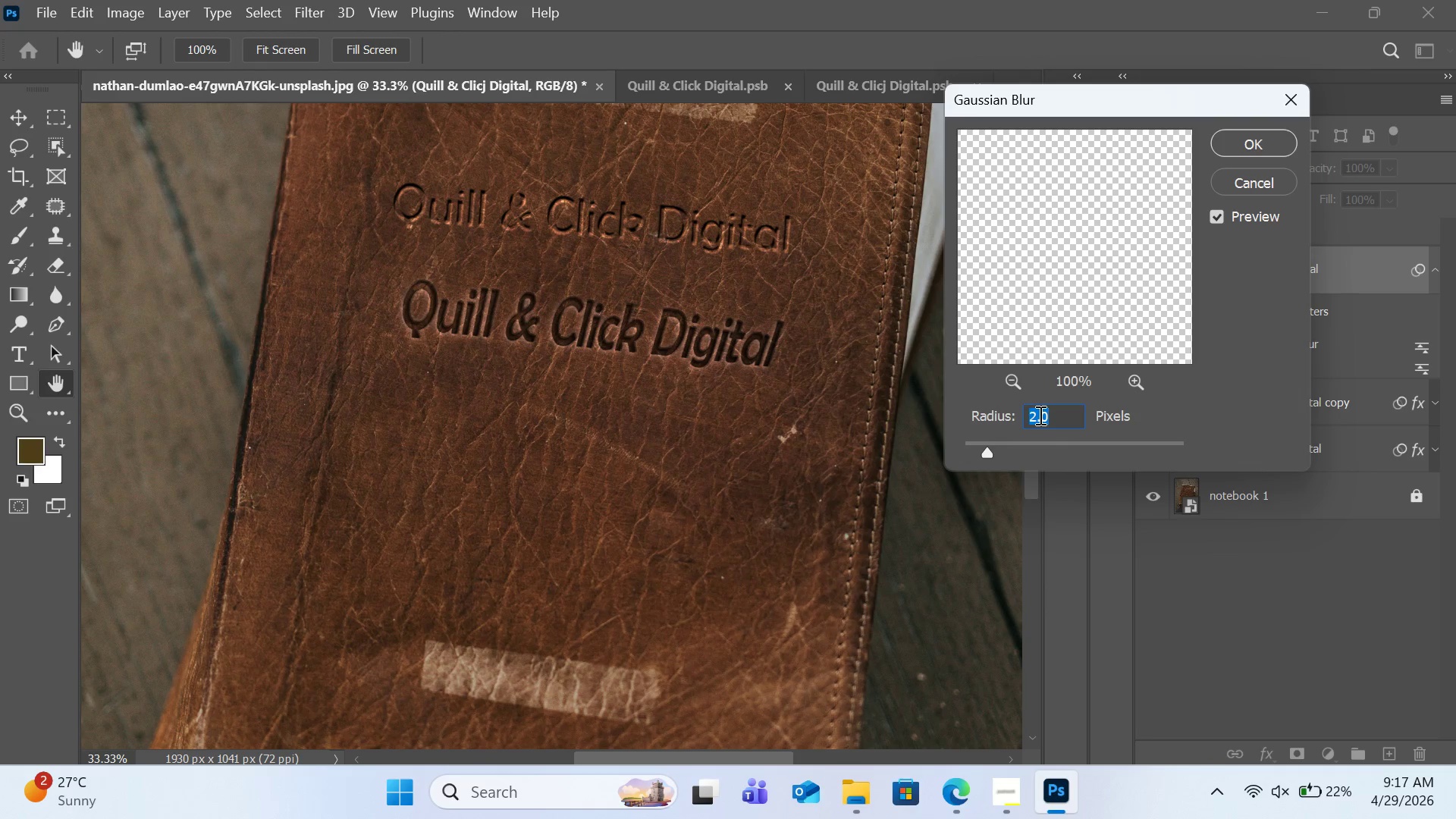 
wait(10.5)
 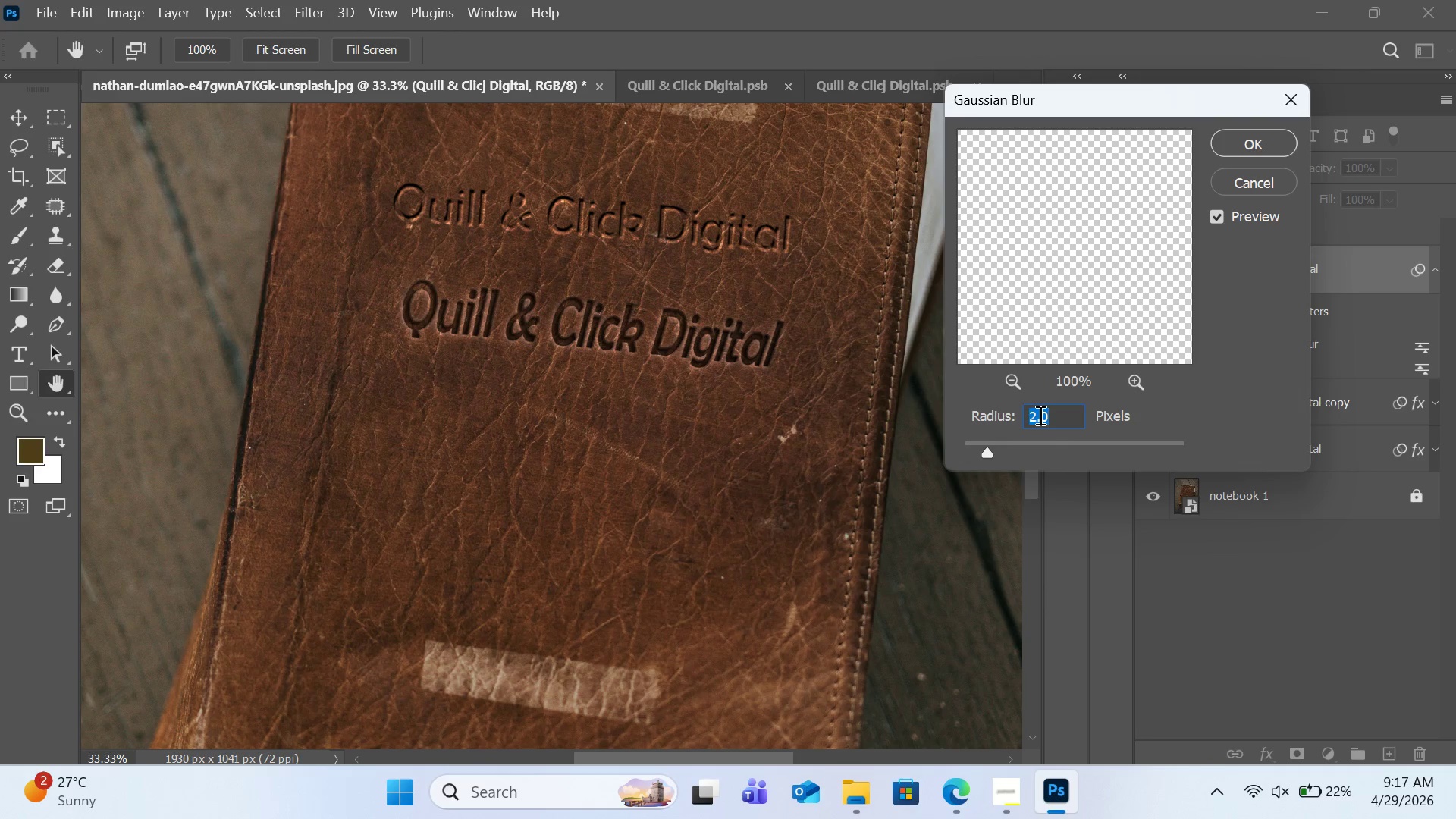 
left_click([1027, 447])
 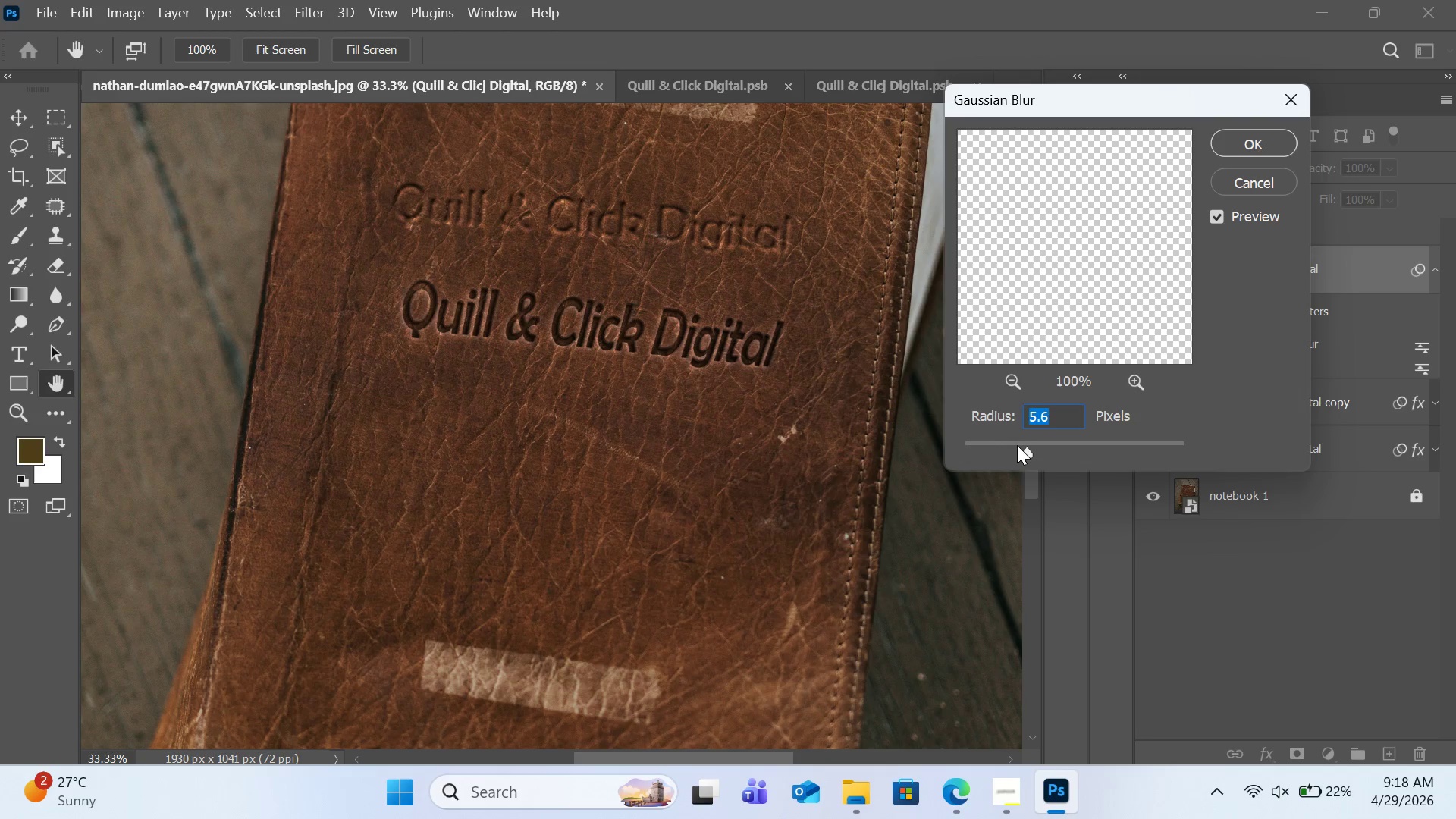 
left_click([1006, 445])
 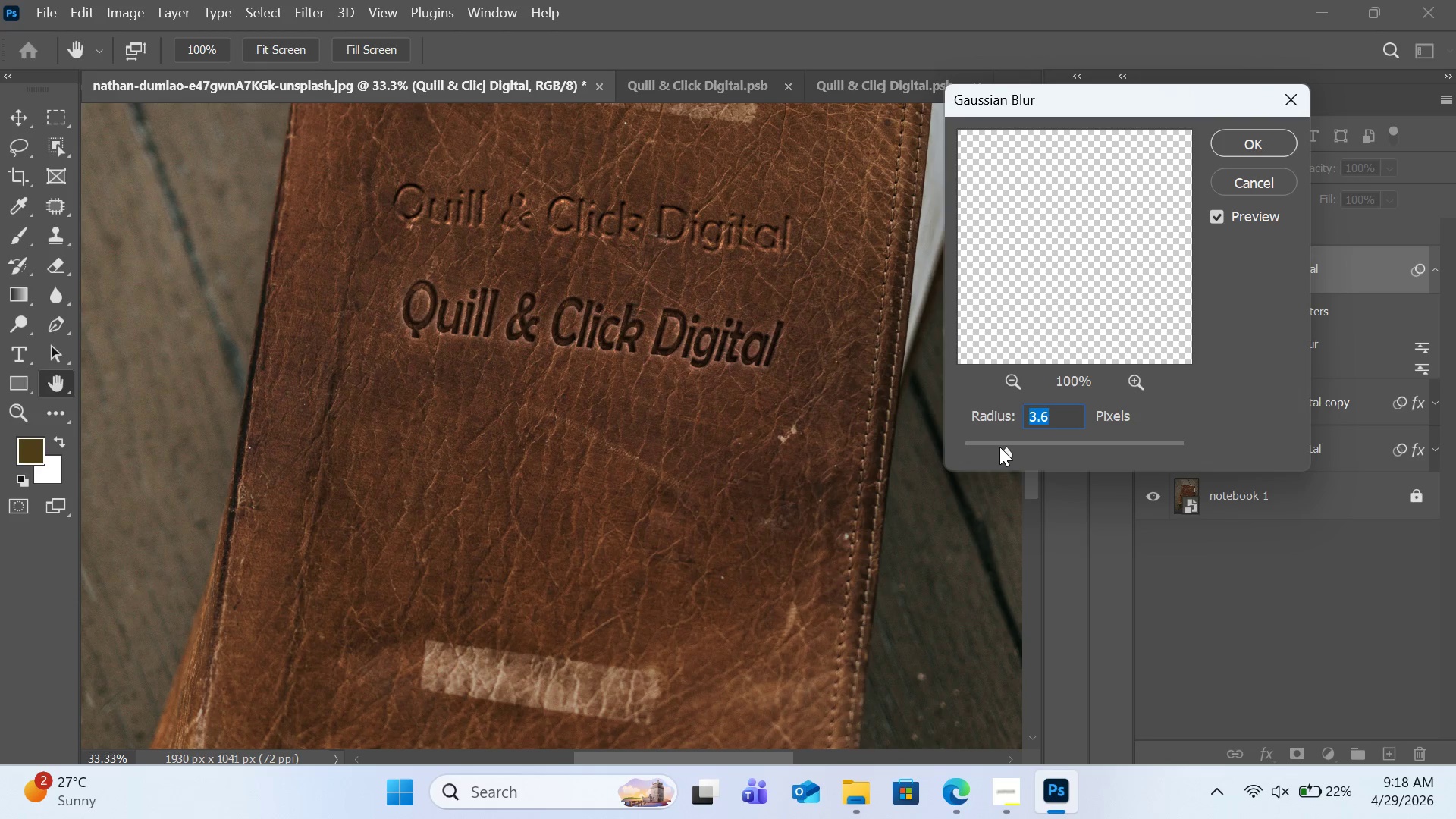 
left_click([999, 447])
 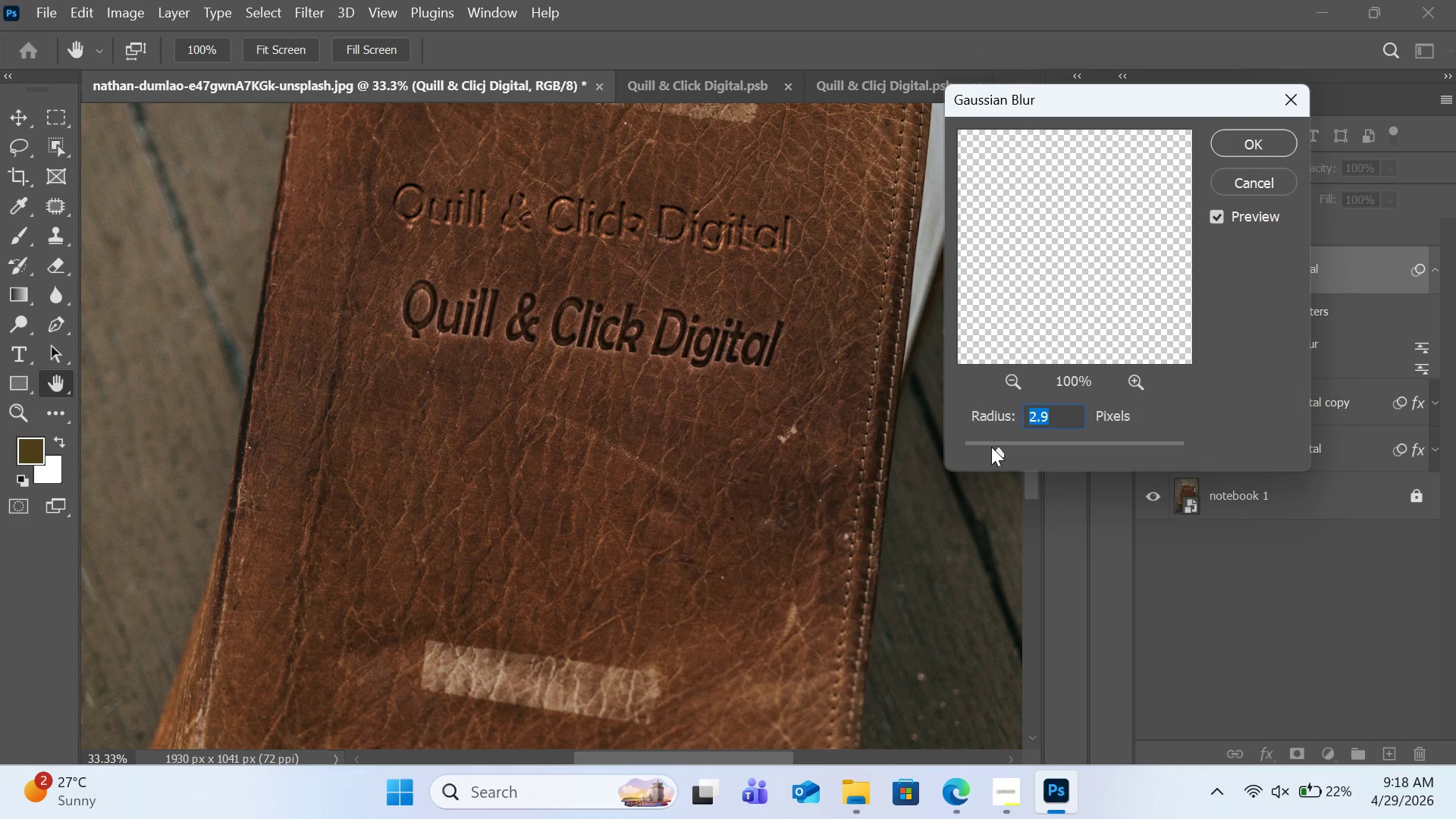 
double_click([1005, 445])
 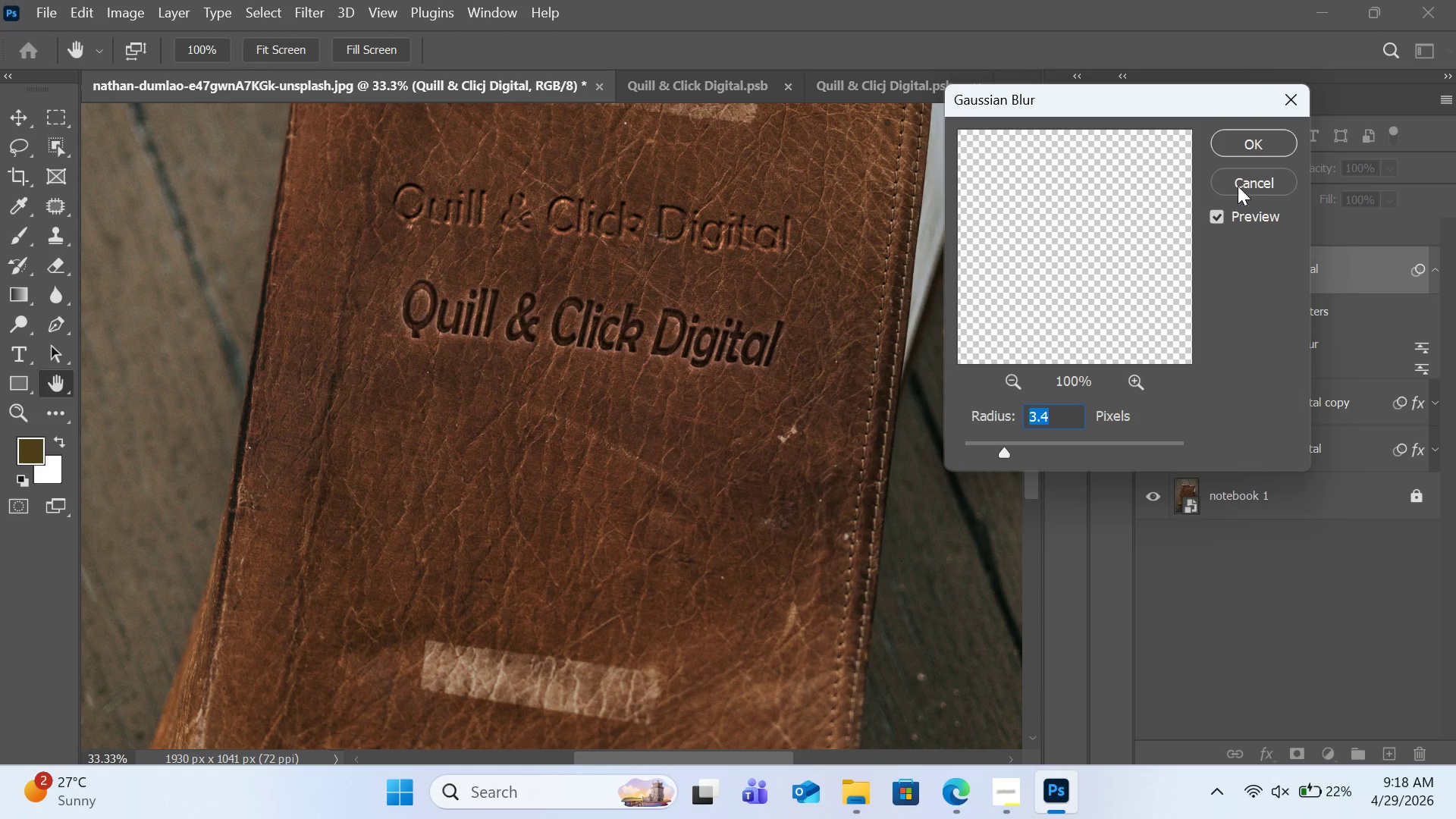 
left_click([1237, 149])
 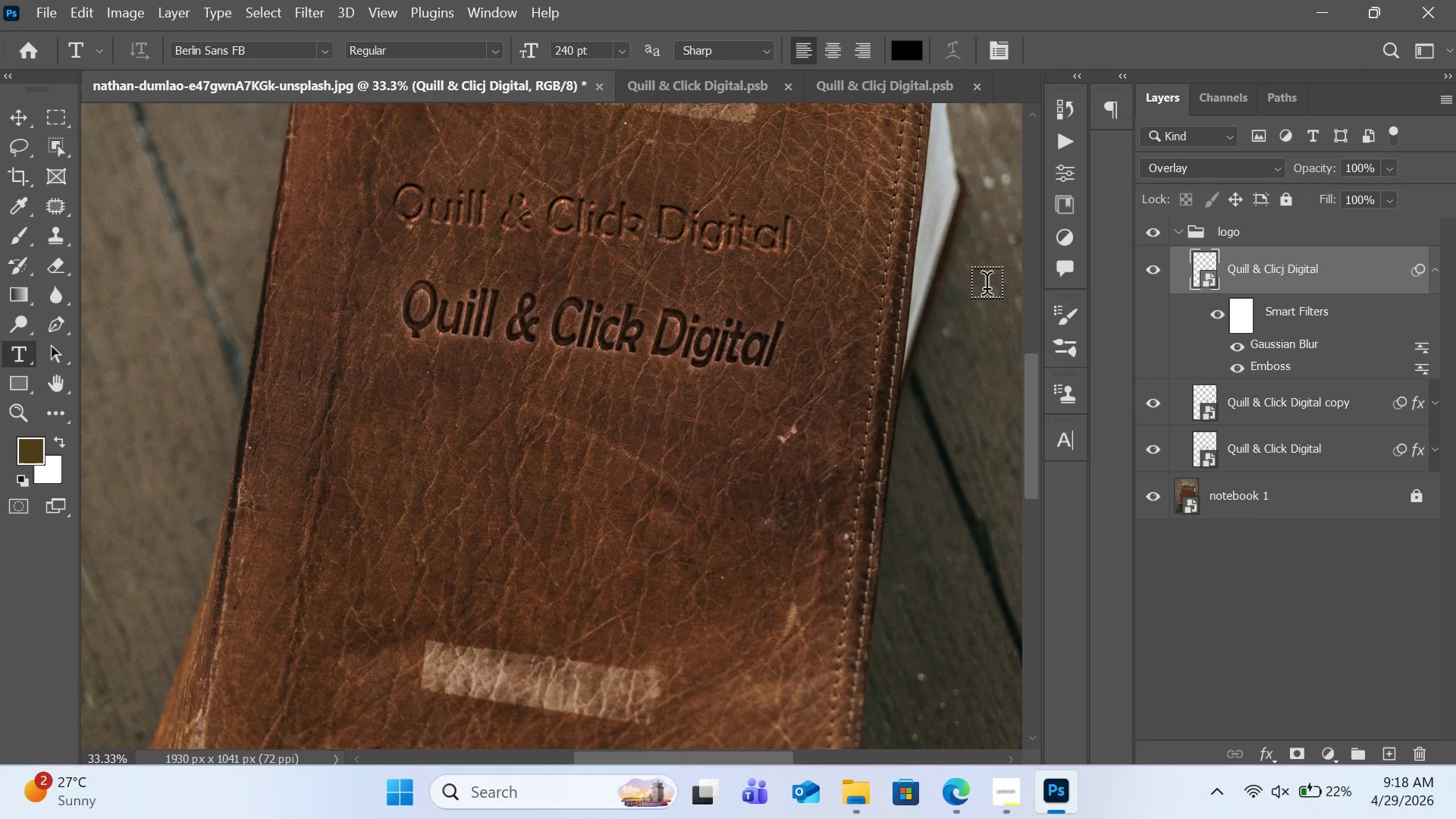 
scroll: coordinate [901, 379], scroll_direction: up, amount: 8.0
 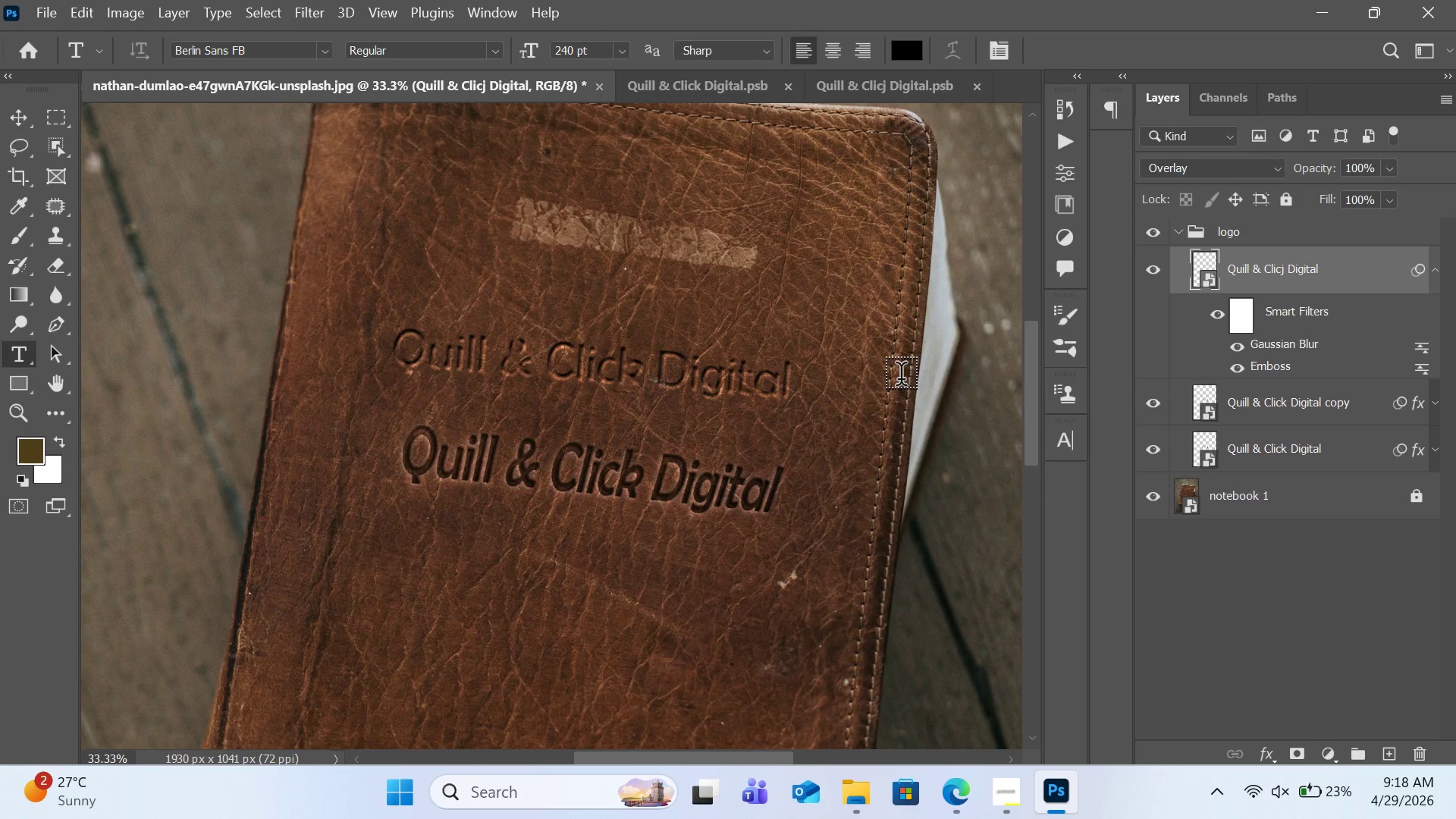 
wait(6.5)
 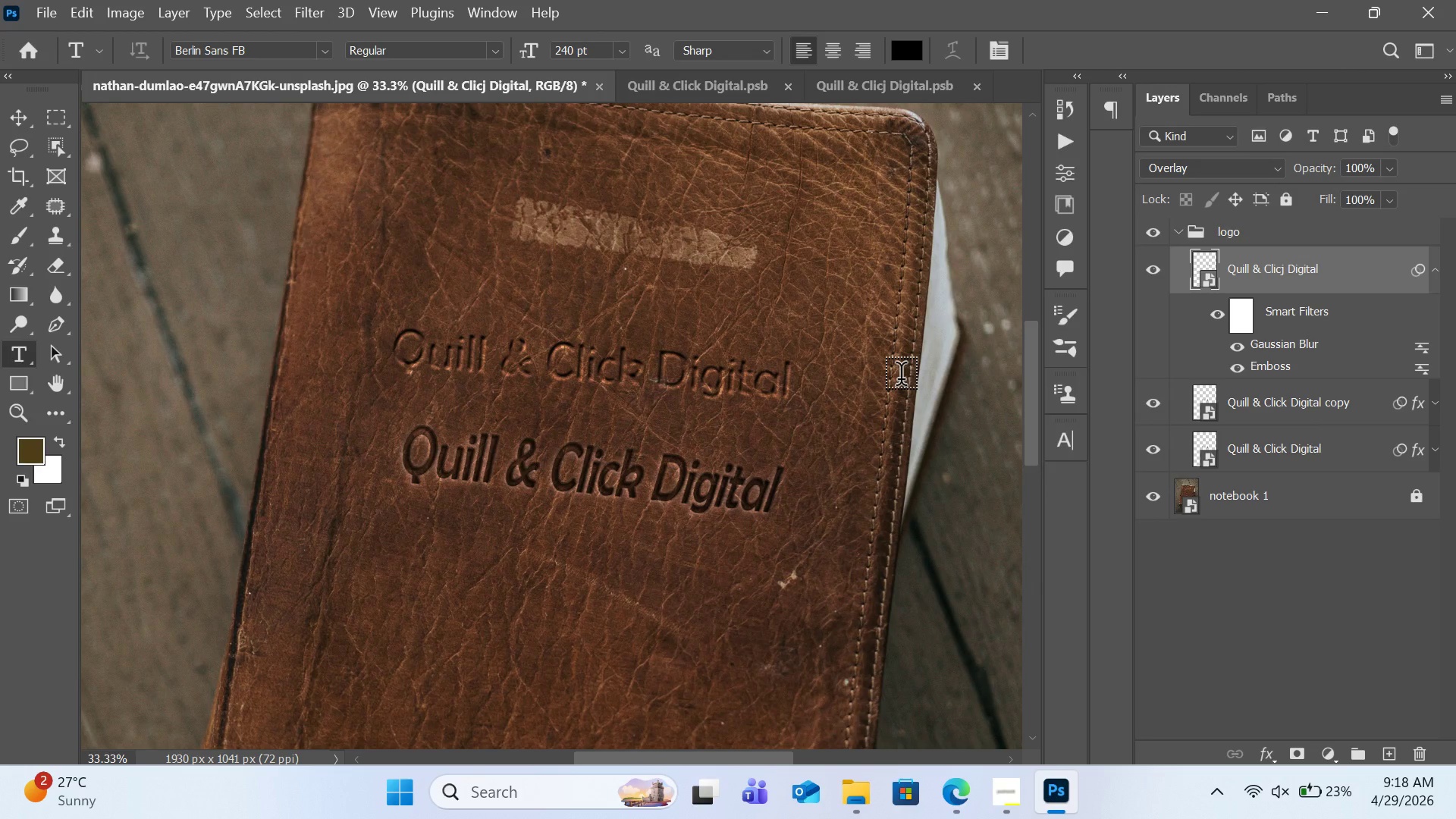 
key(Control+Equal)
 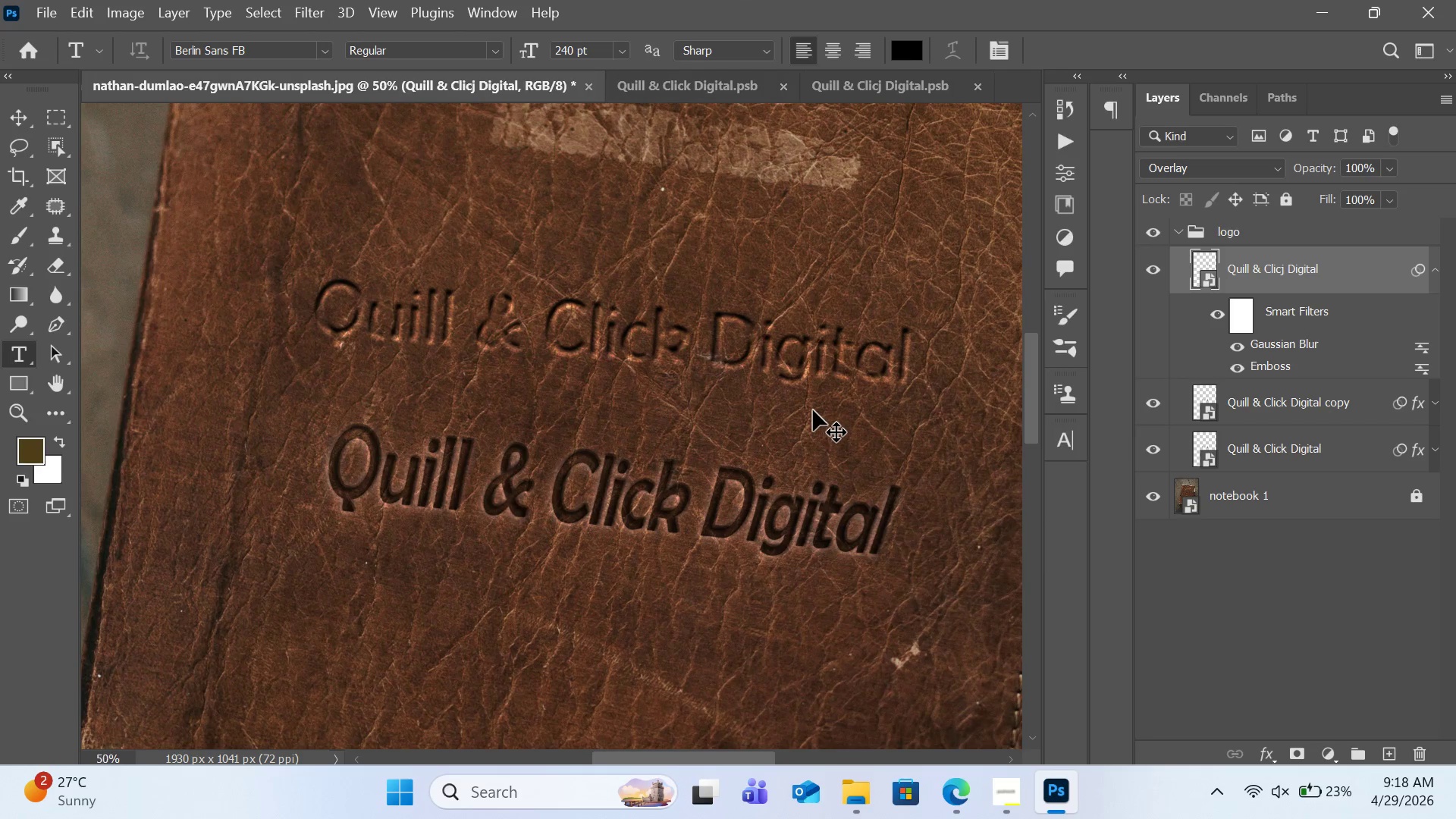 
key(Control+Equal)
 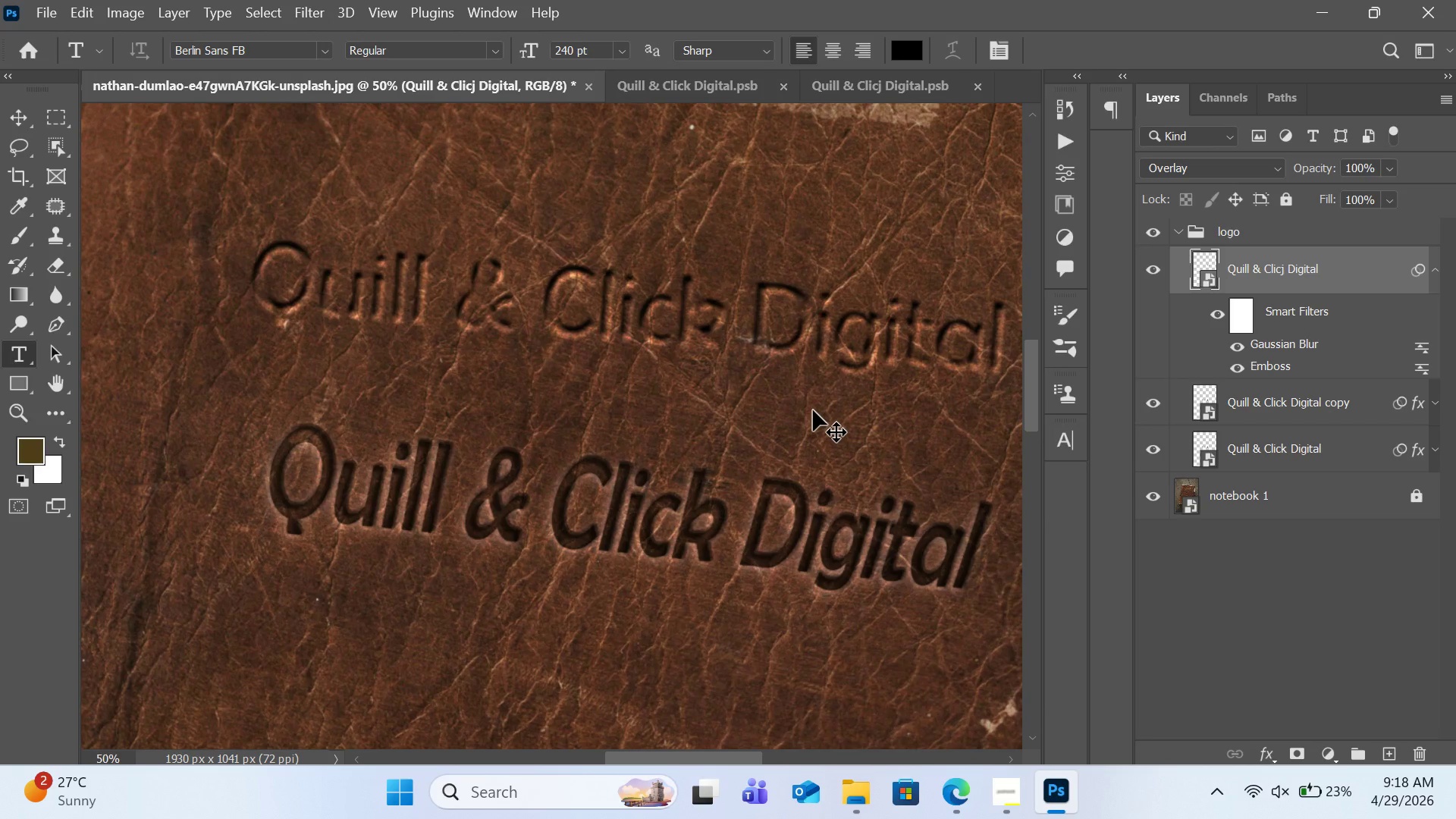 
key(Control+Equal)
 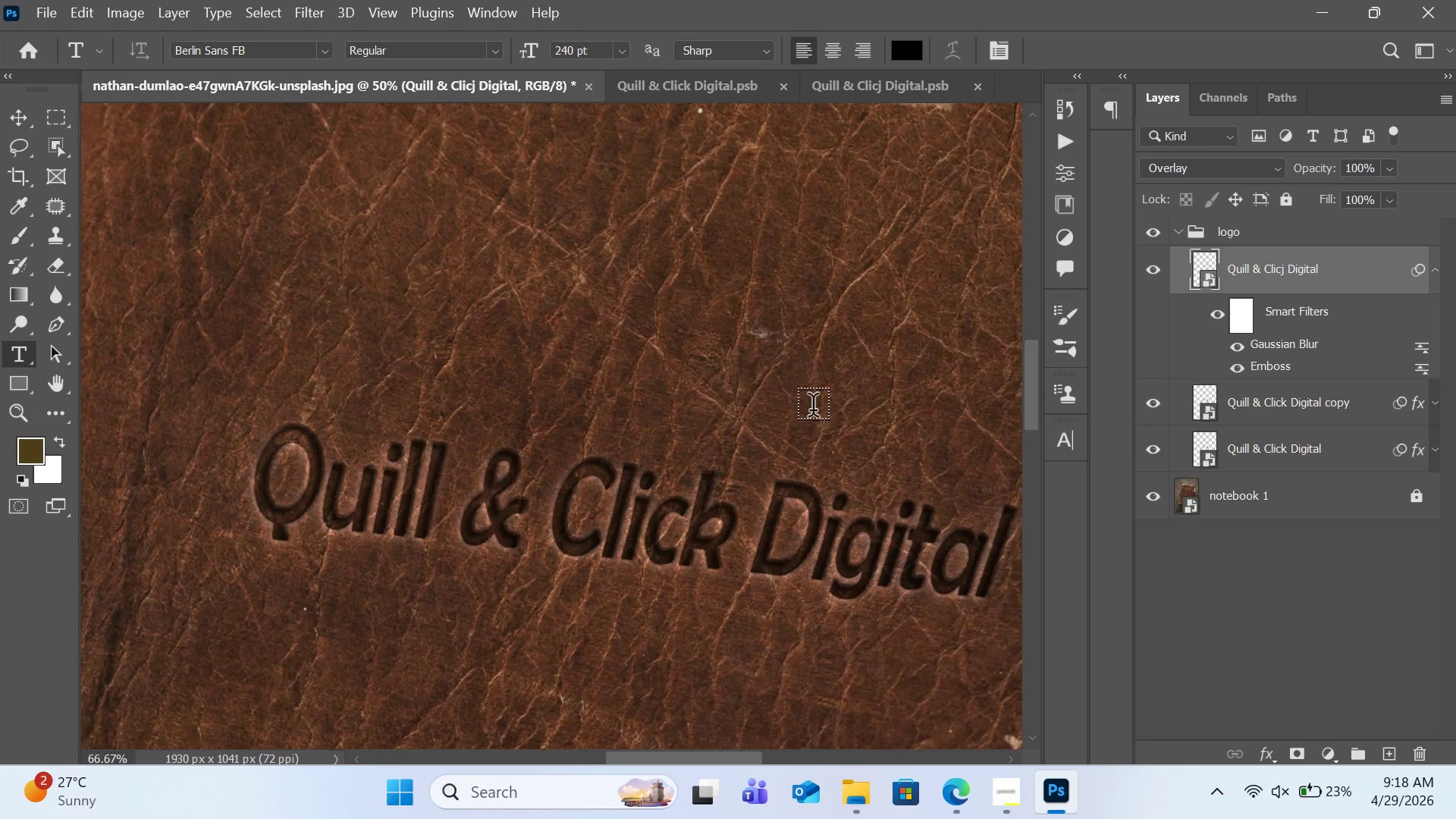 
key(Control+Equal)
 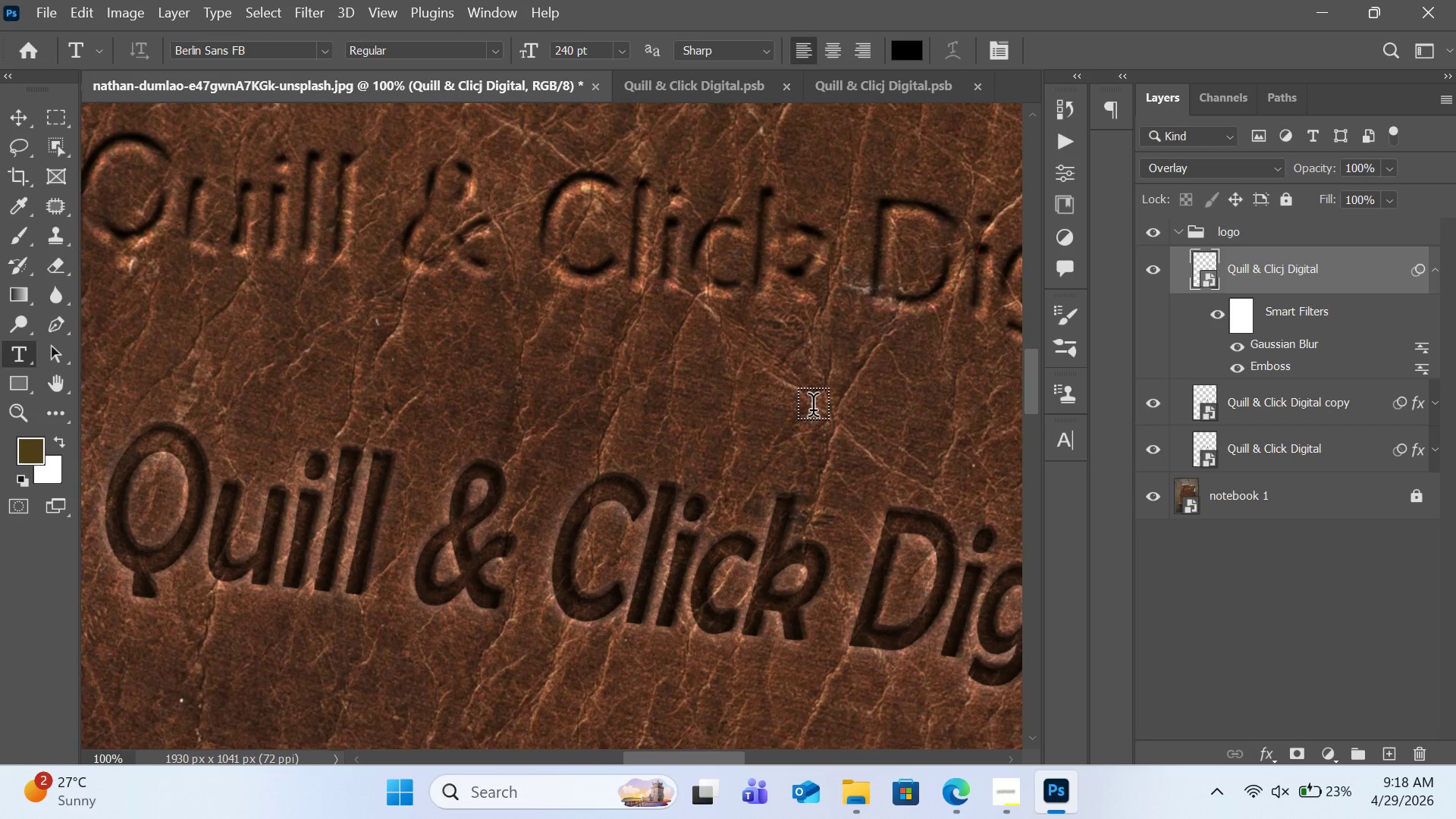 
wait(12.66)
 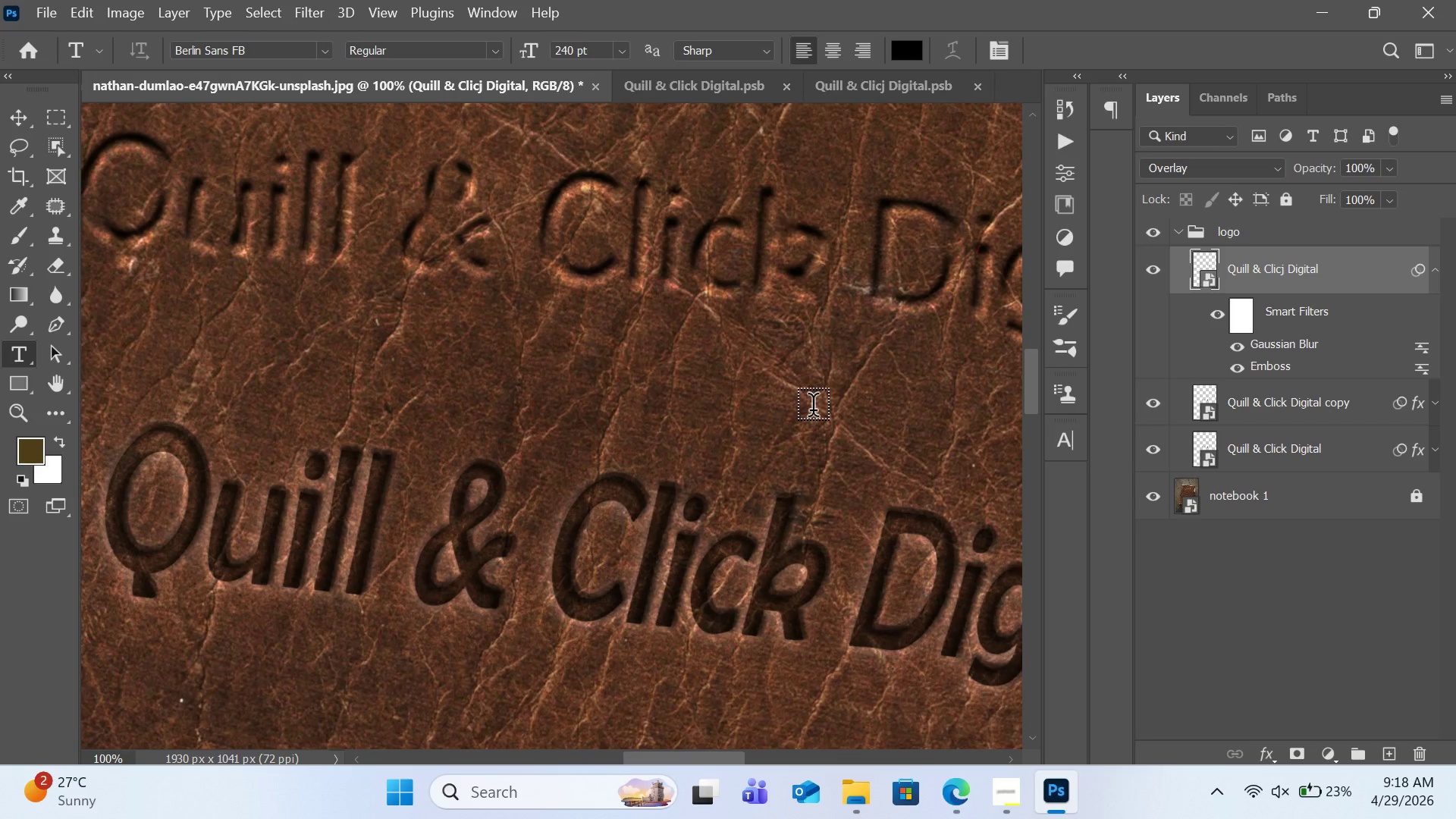 
key(Control+0)
 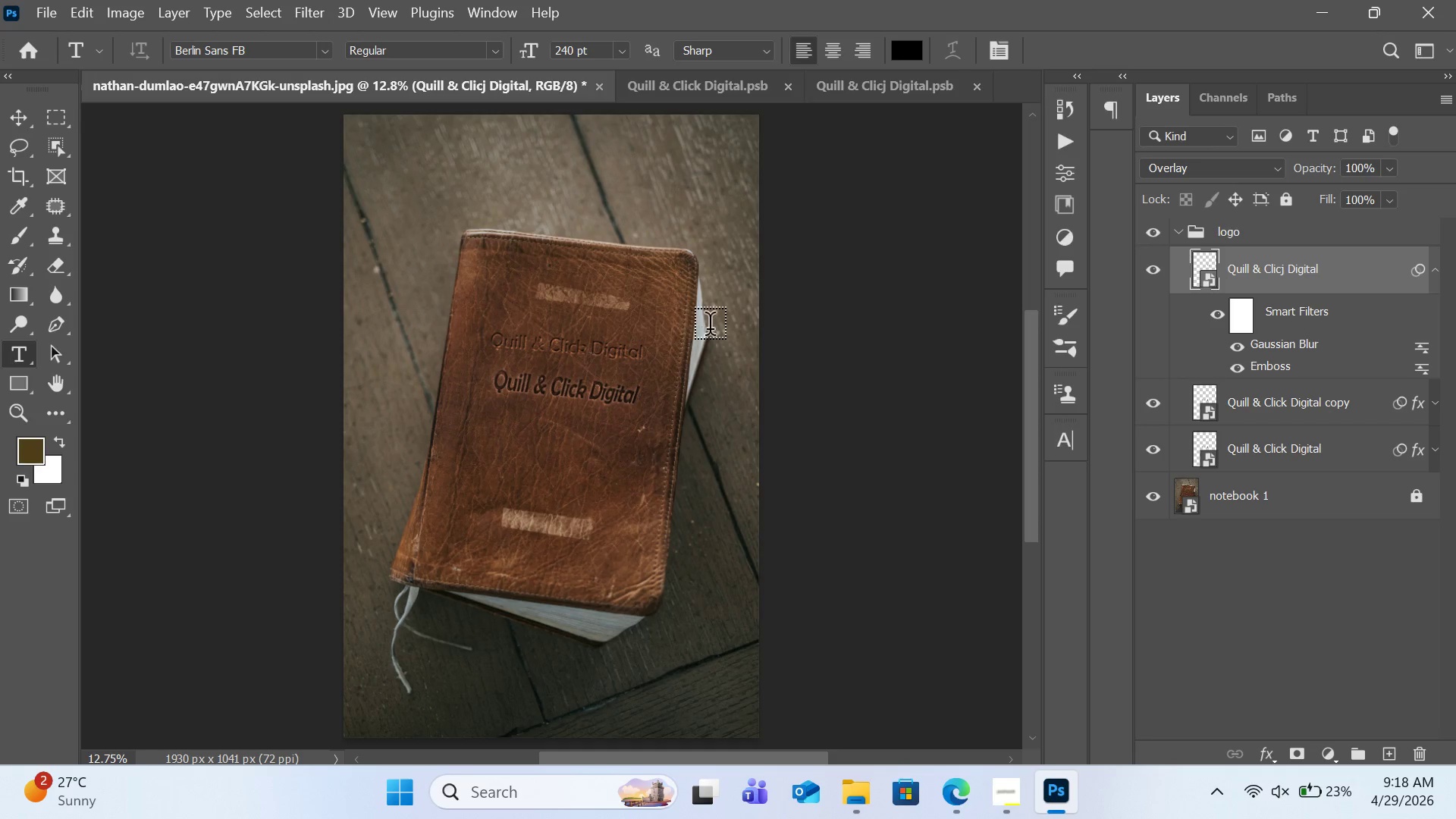 
wait(10.83)
 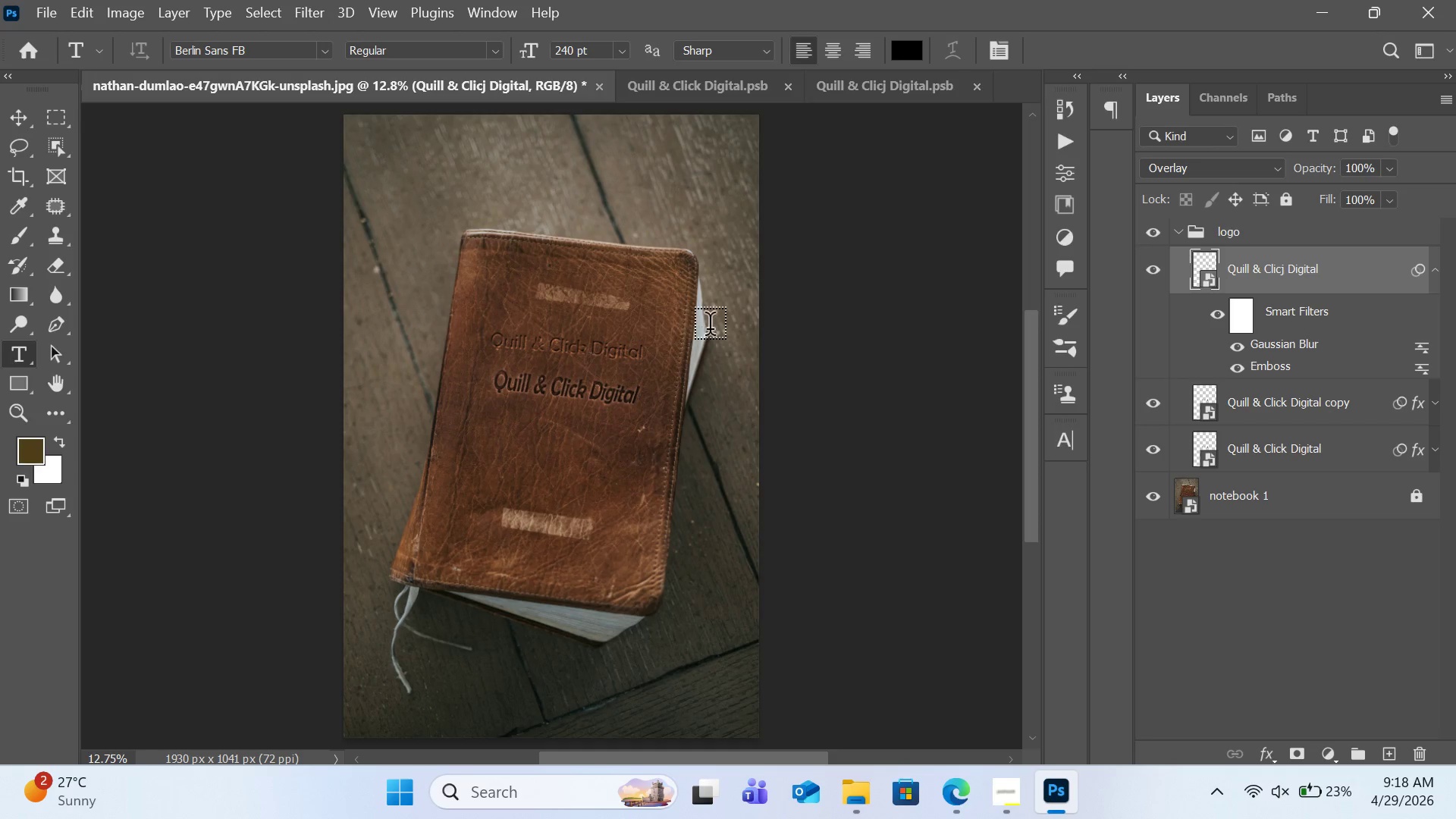 
double_click([1197, 267])
 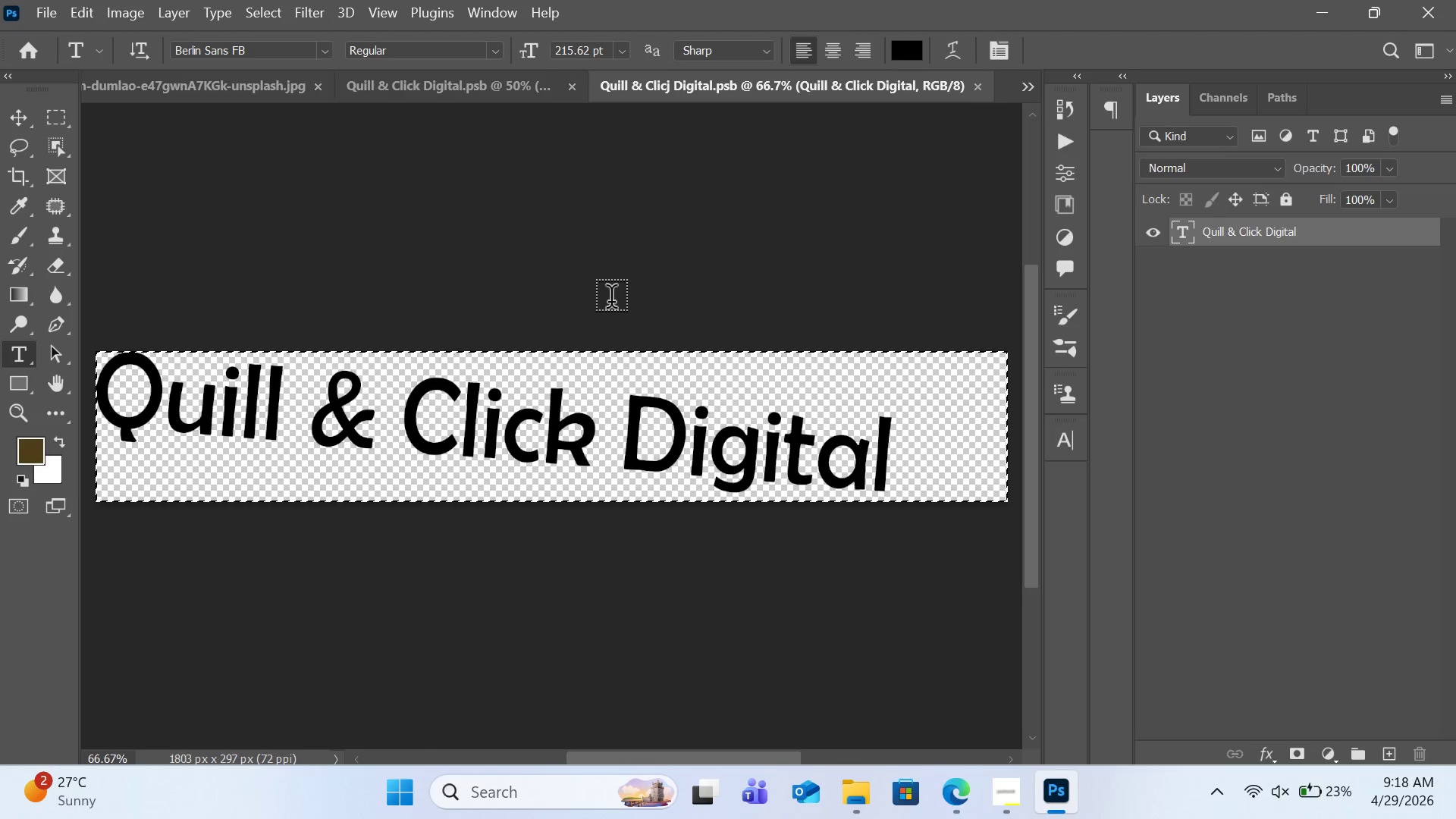 
key(Control+ControlLeft)
 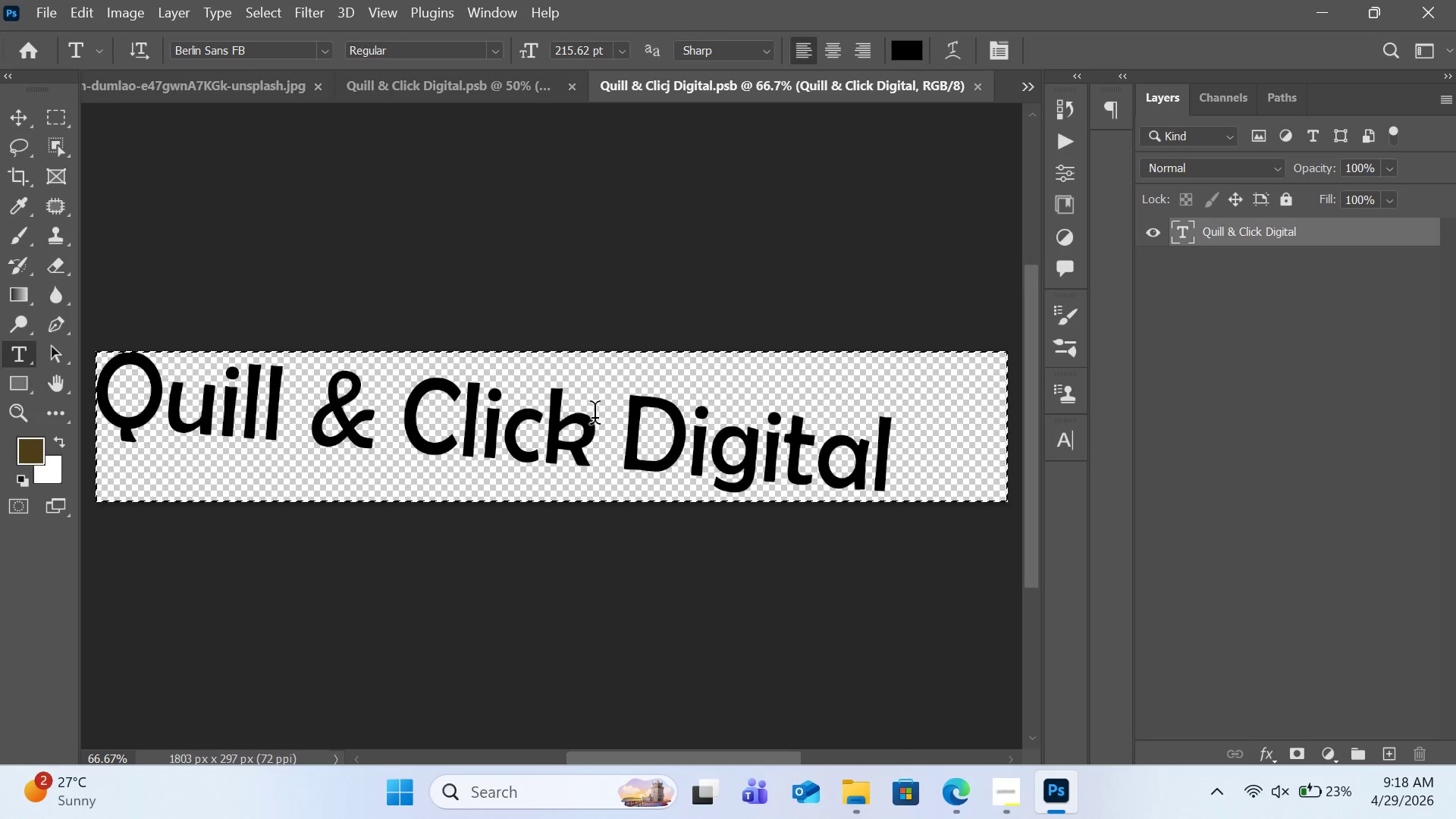 
double_click([583, 422])
 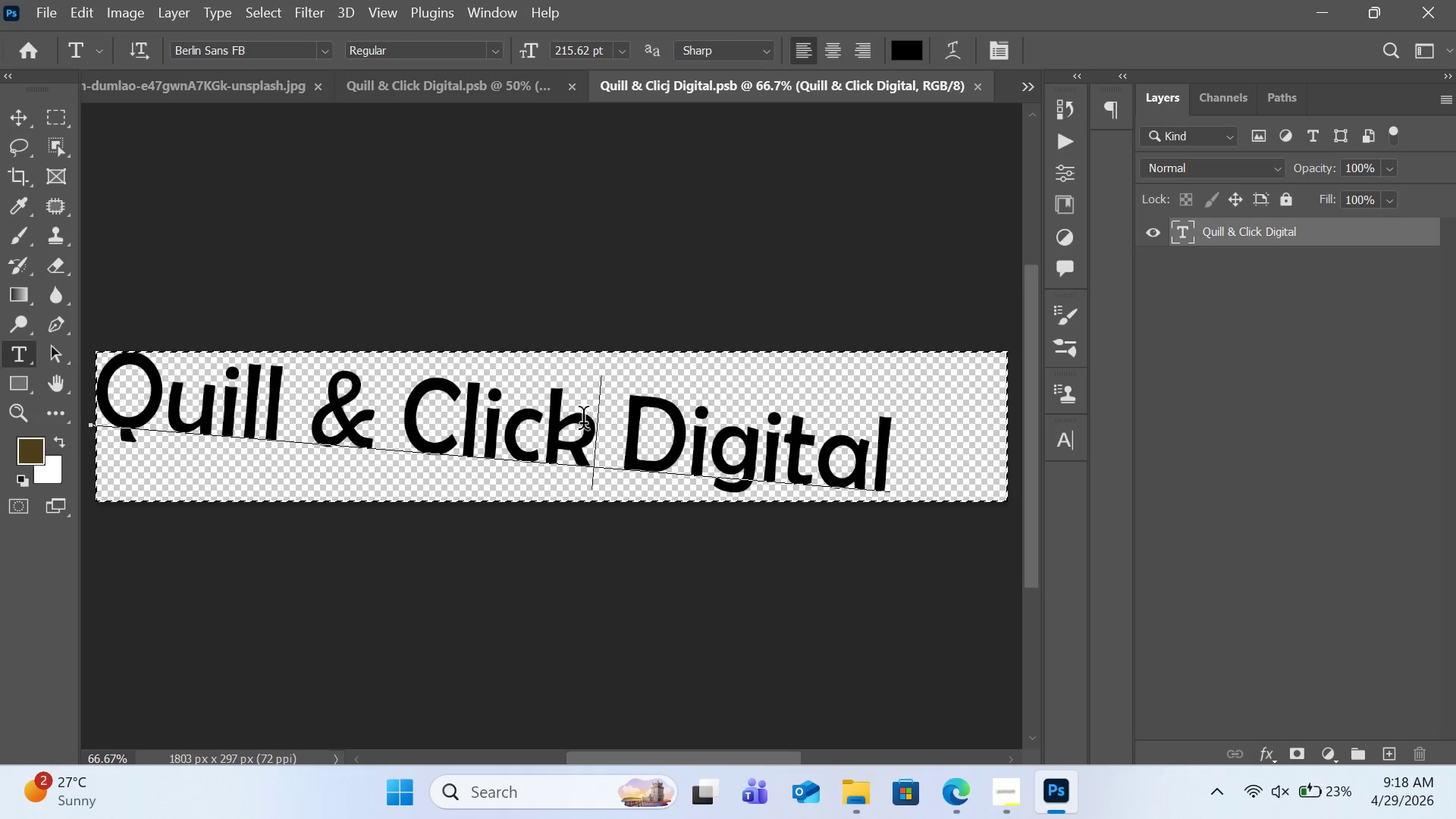 
triple_click([583, 422])
 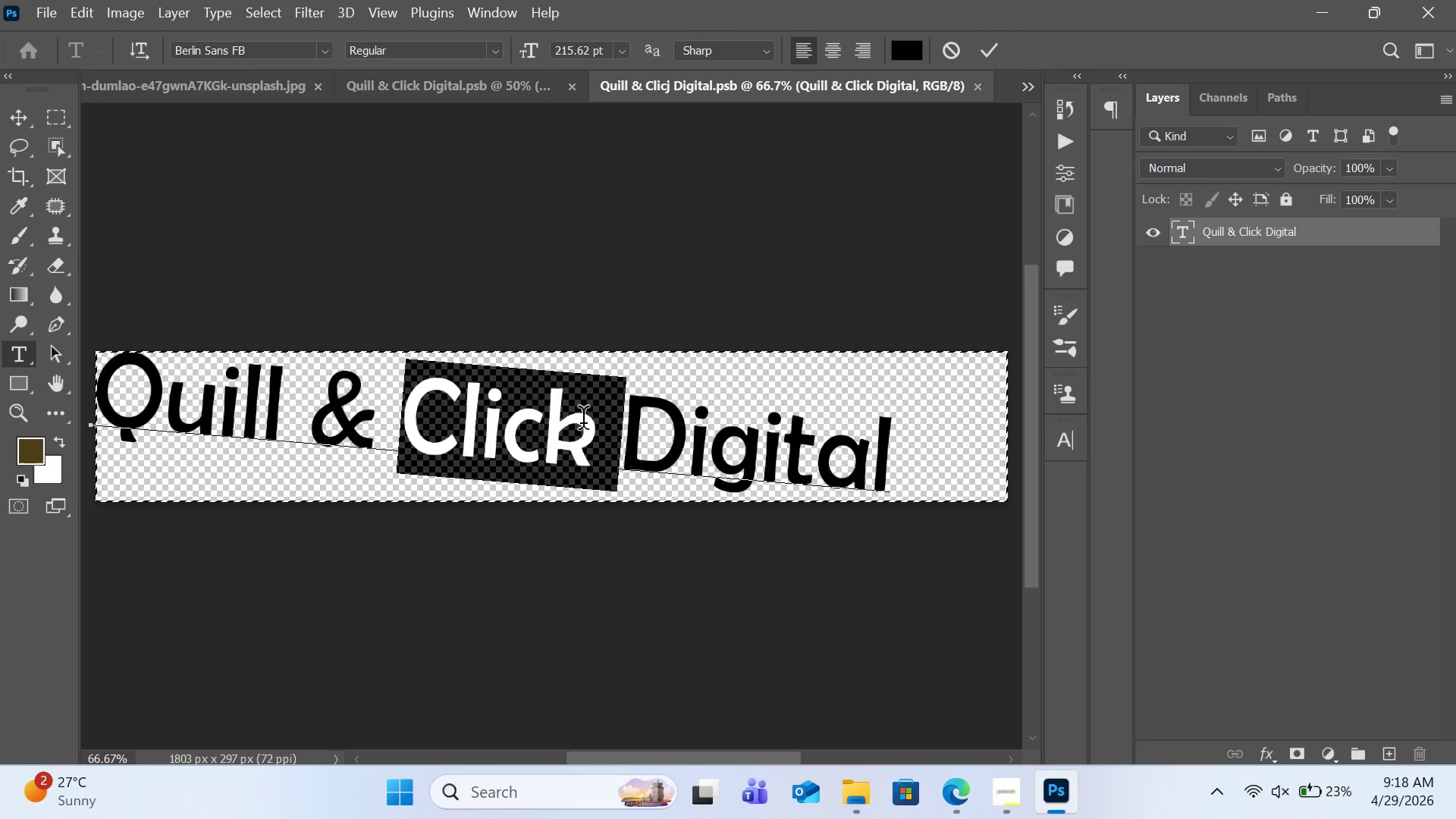 
key(Control+A)
 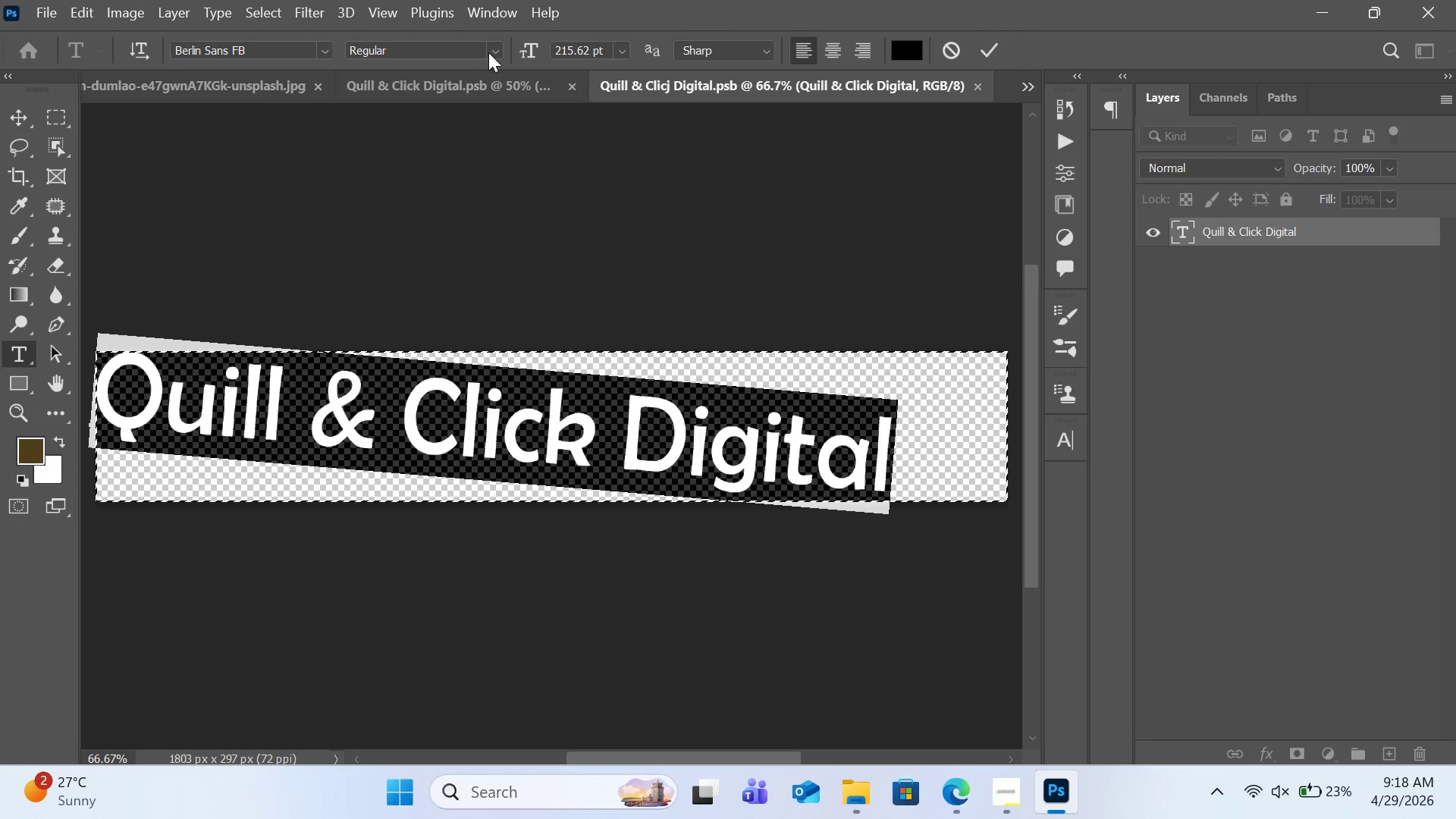 
left_click([494, 48])
 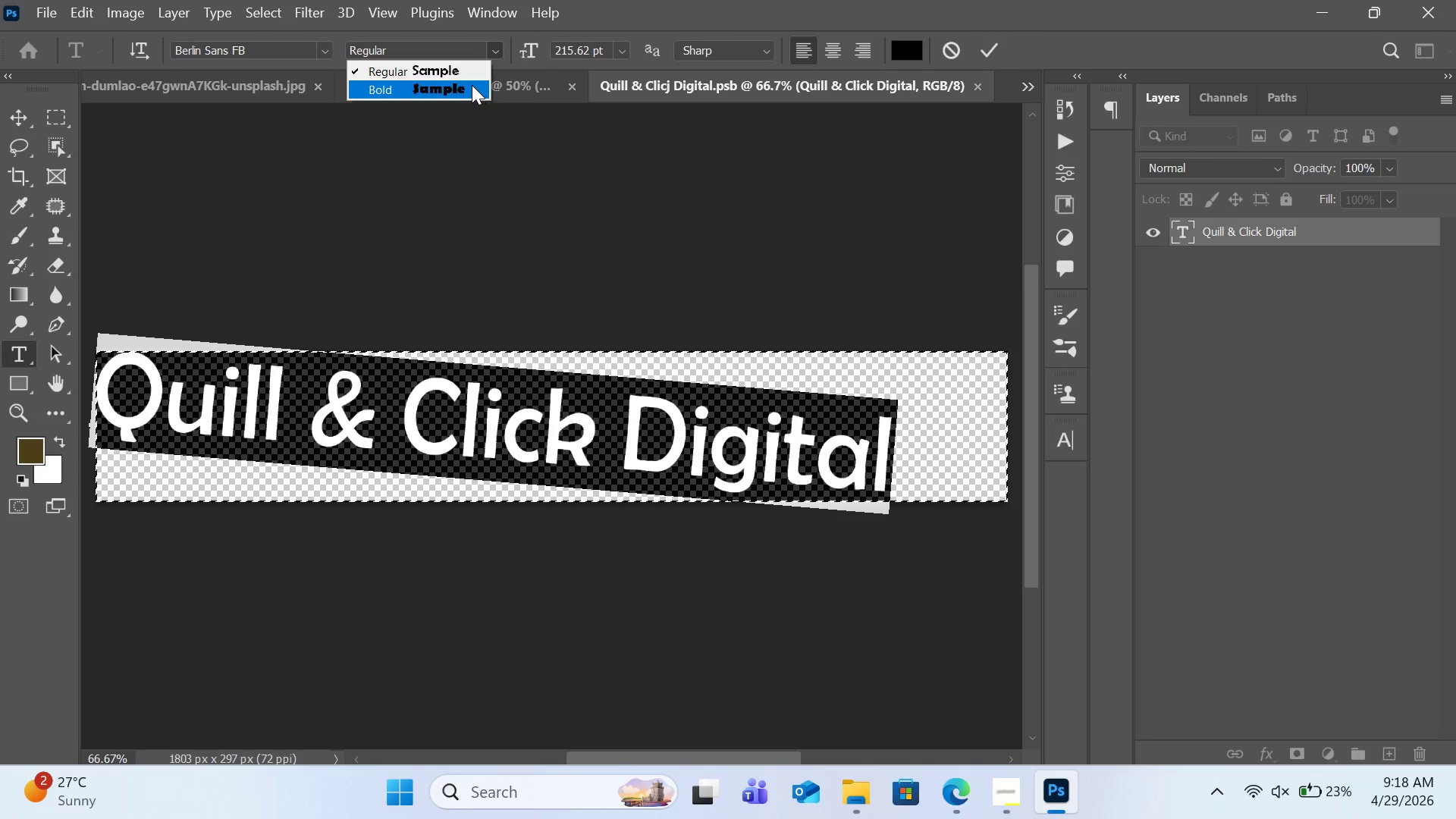 
left_click([472, 85])
 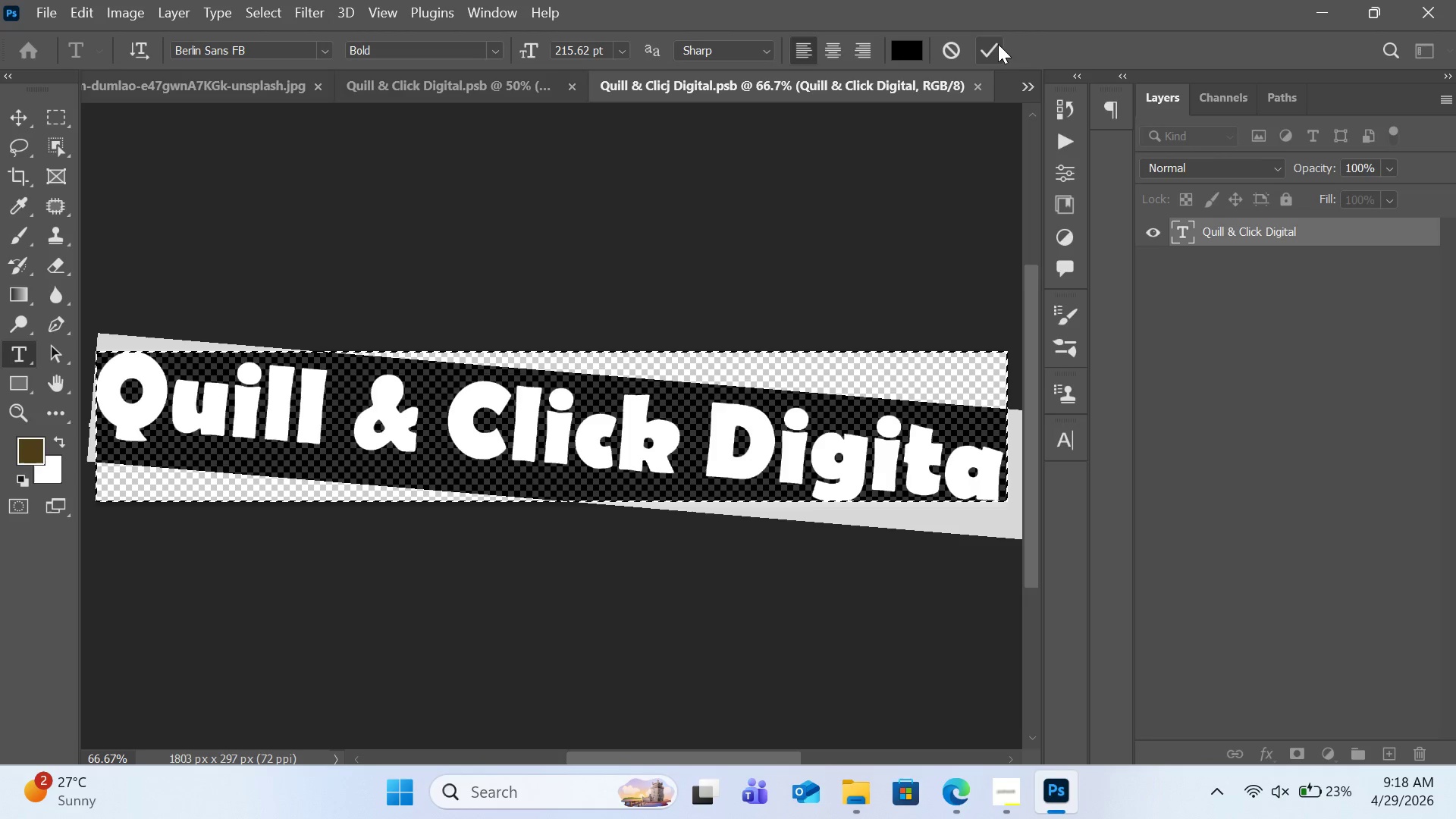 
left_click([990, 48])
 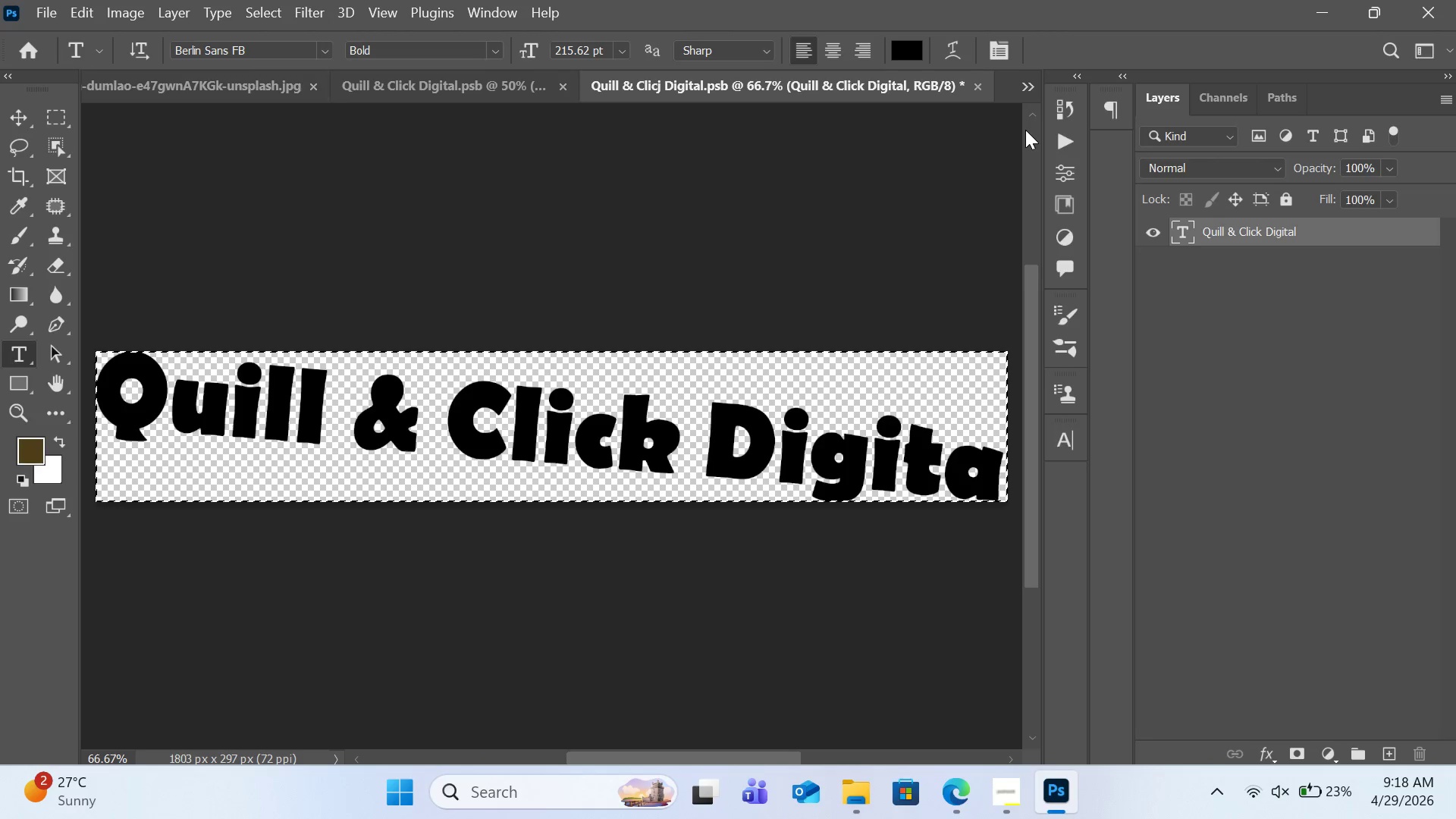 
key(Control+S)
 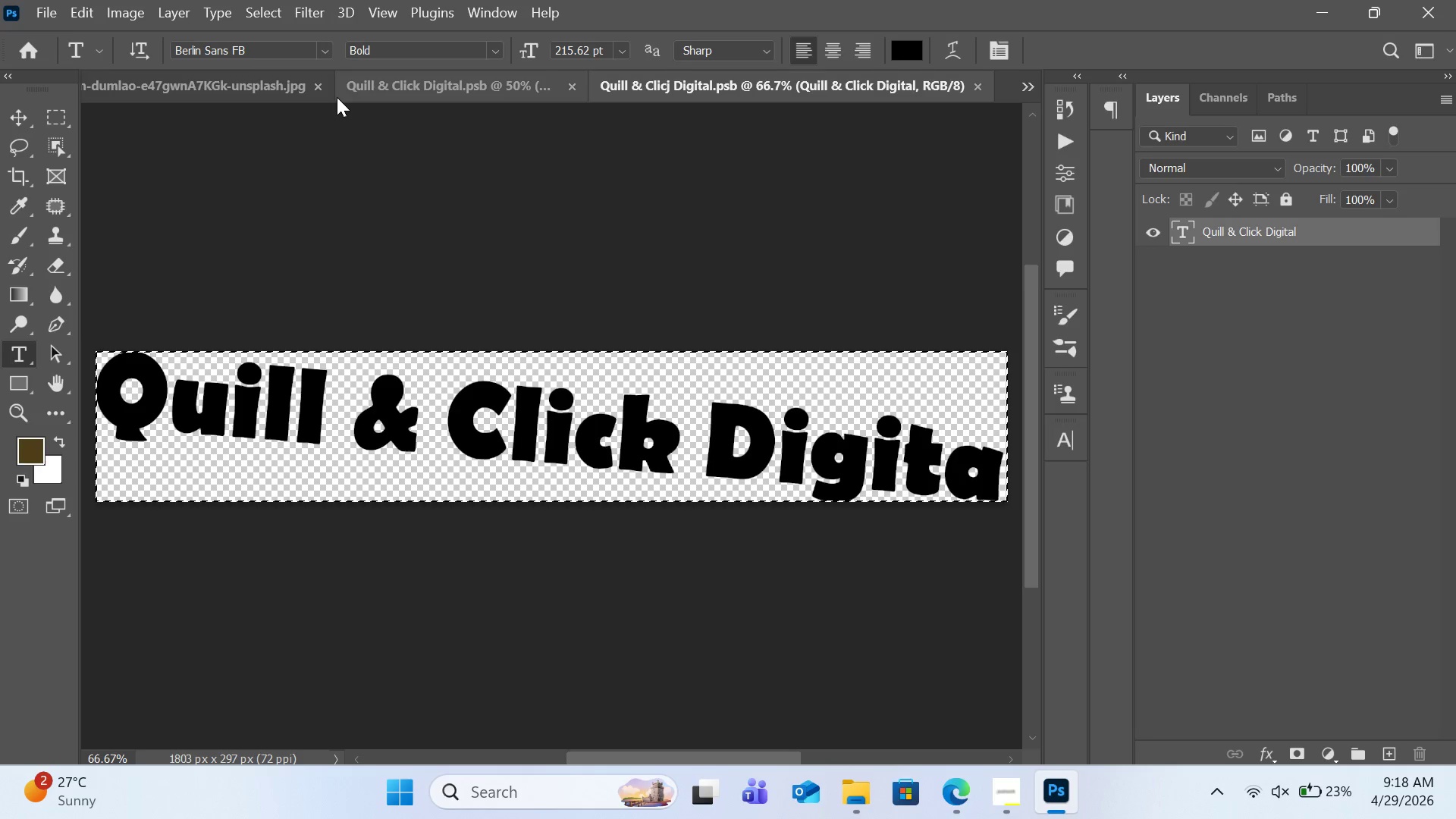 
left_click([353, 93])
 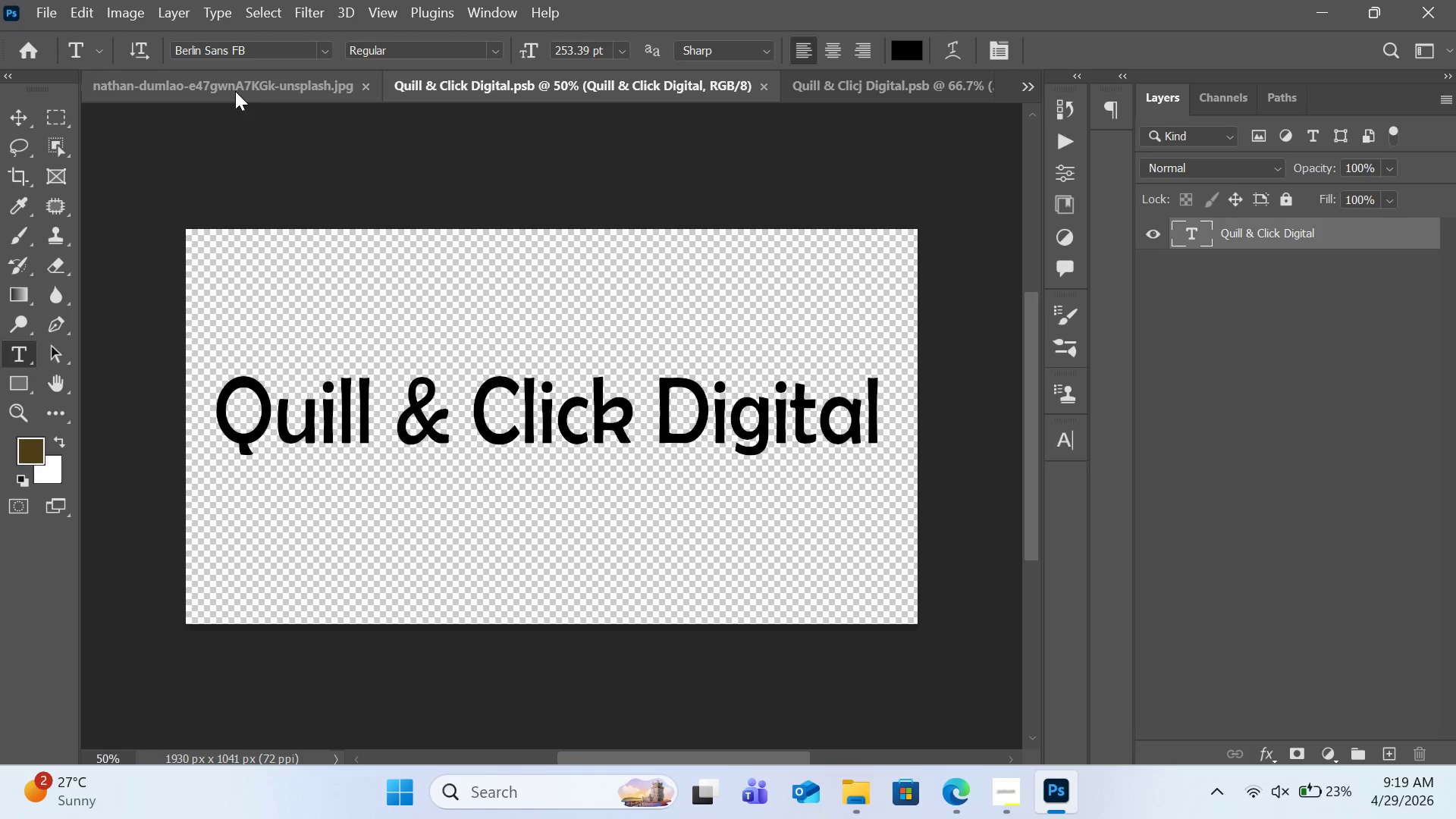 
left_click([234, 91])
 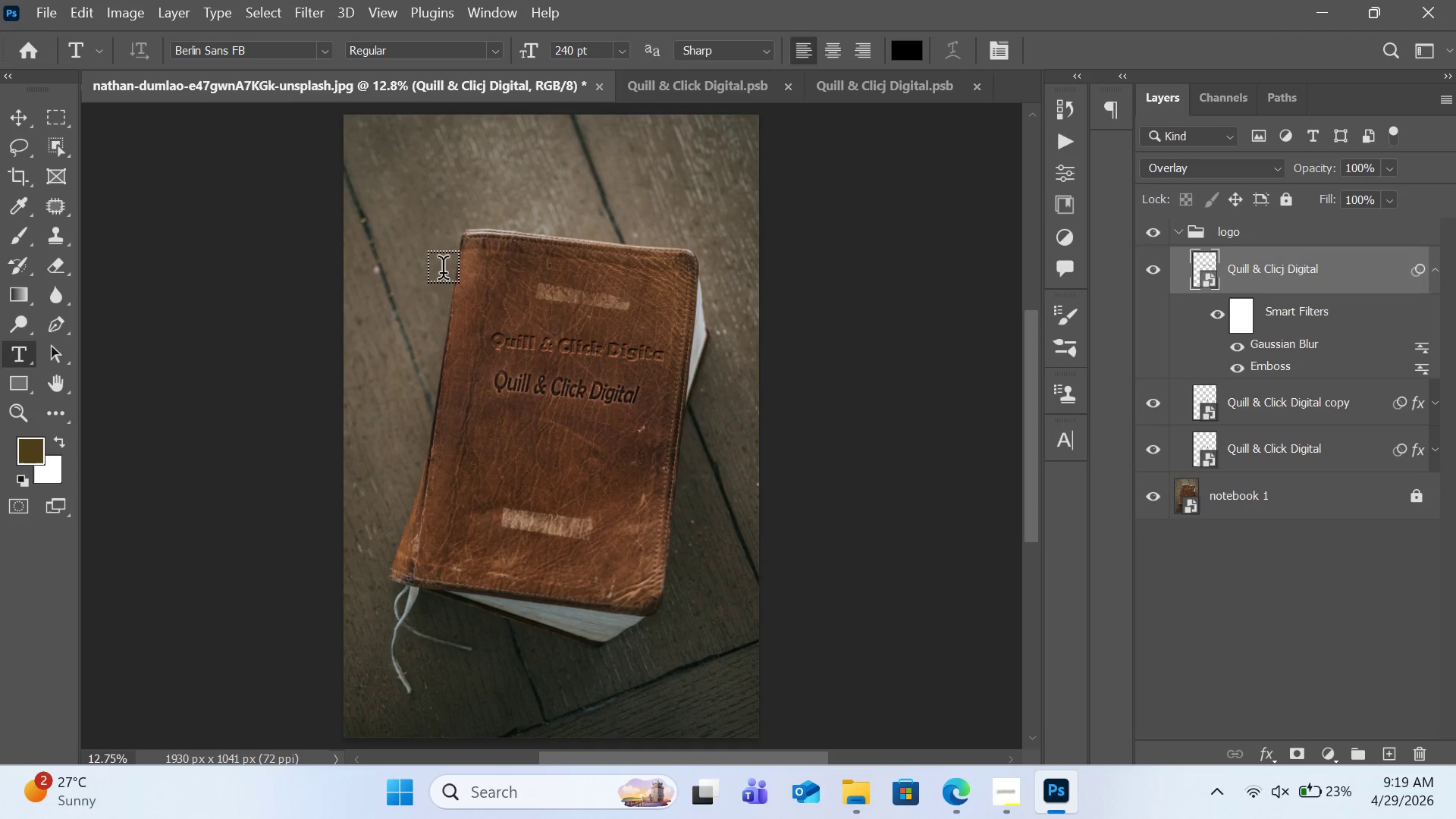 
key(Control+Equal)
 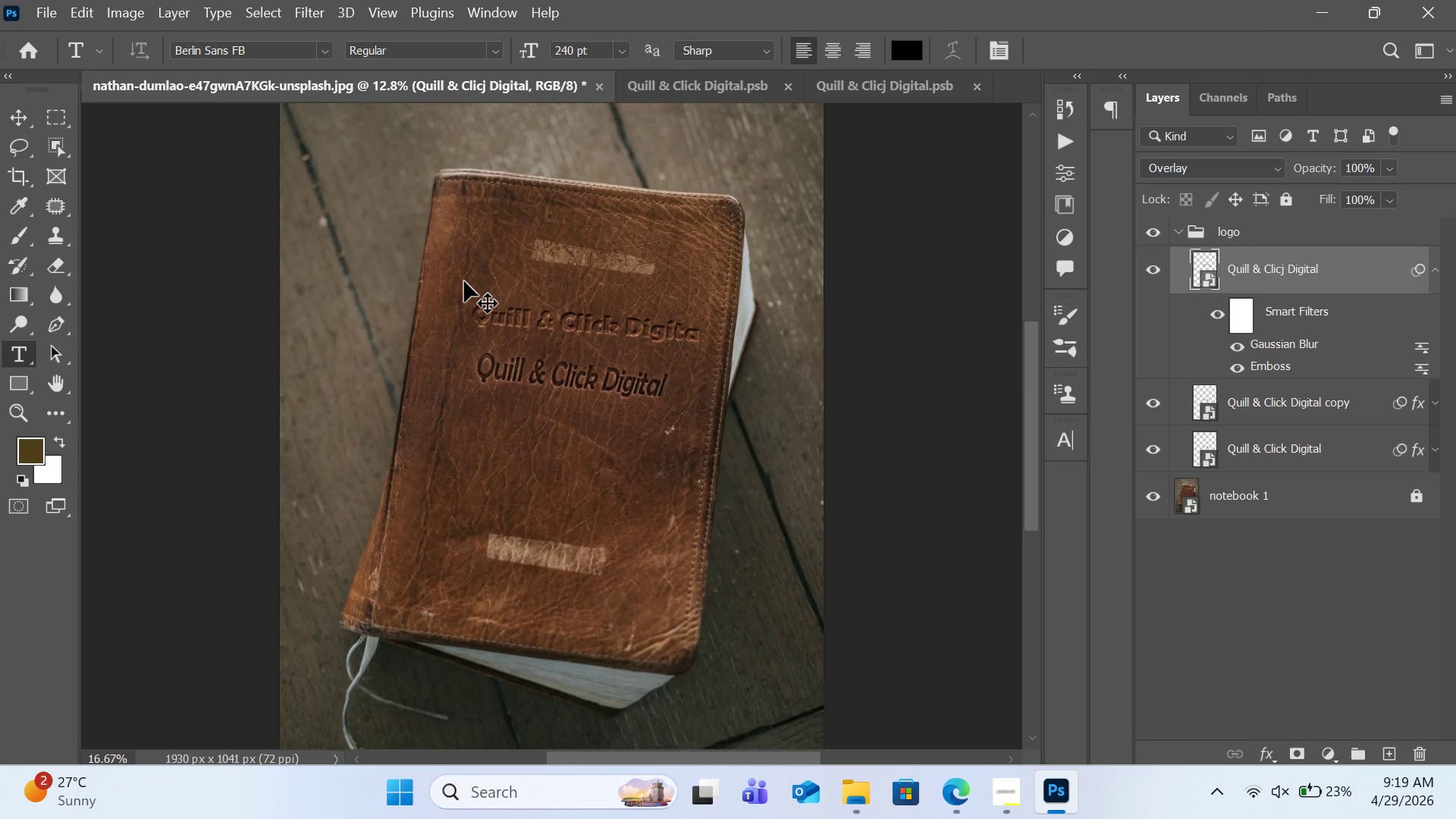 
key(Control+Equal)
 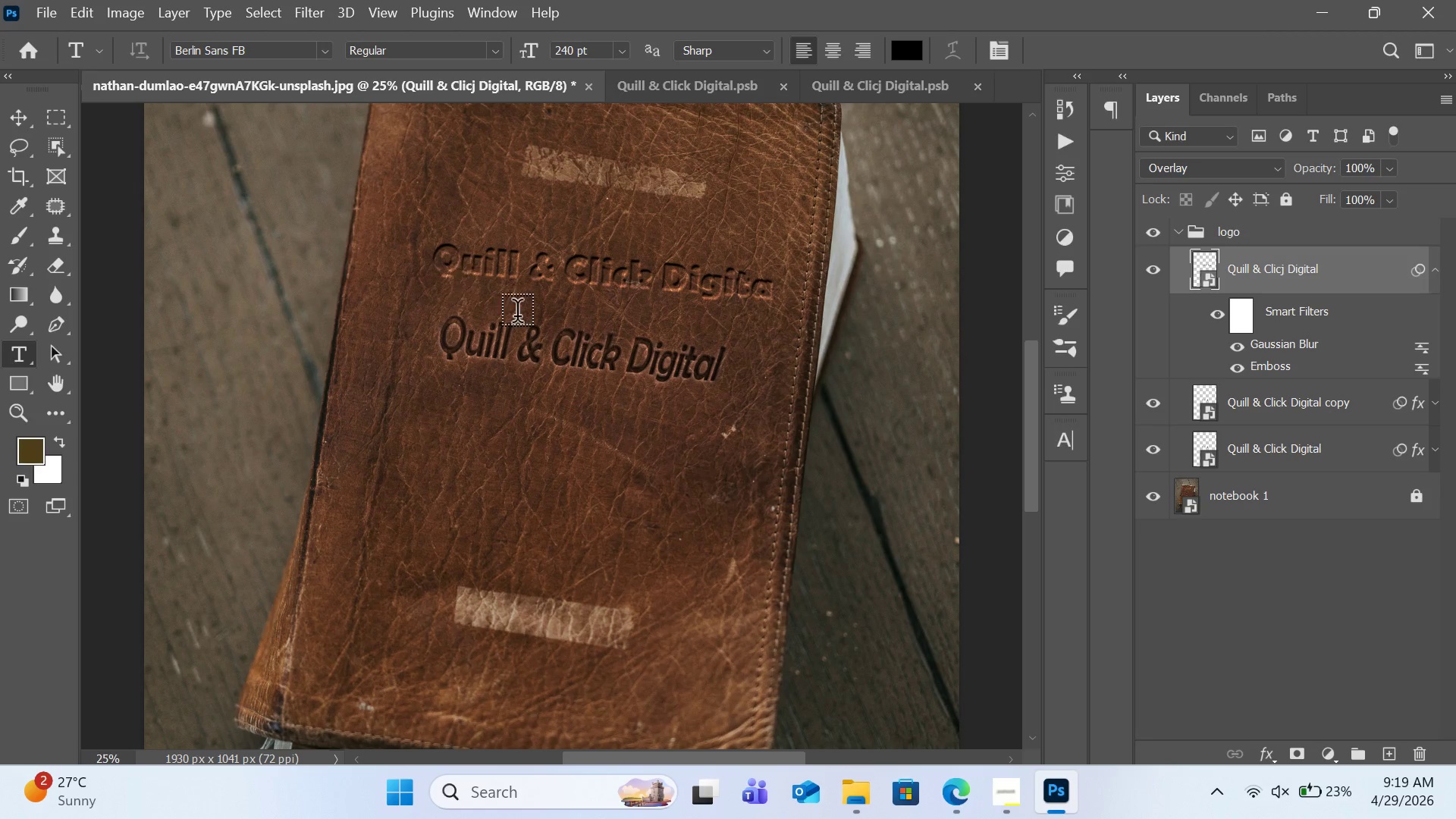 
scroll: coordinate [521, 321], scroll_direction: up, amount: 3.0
 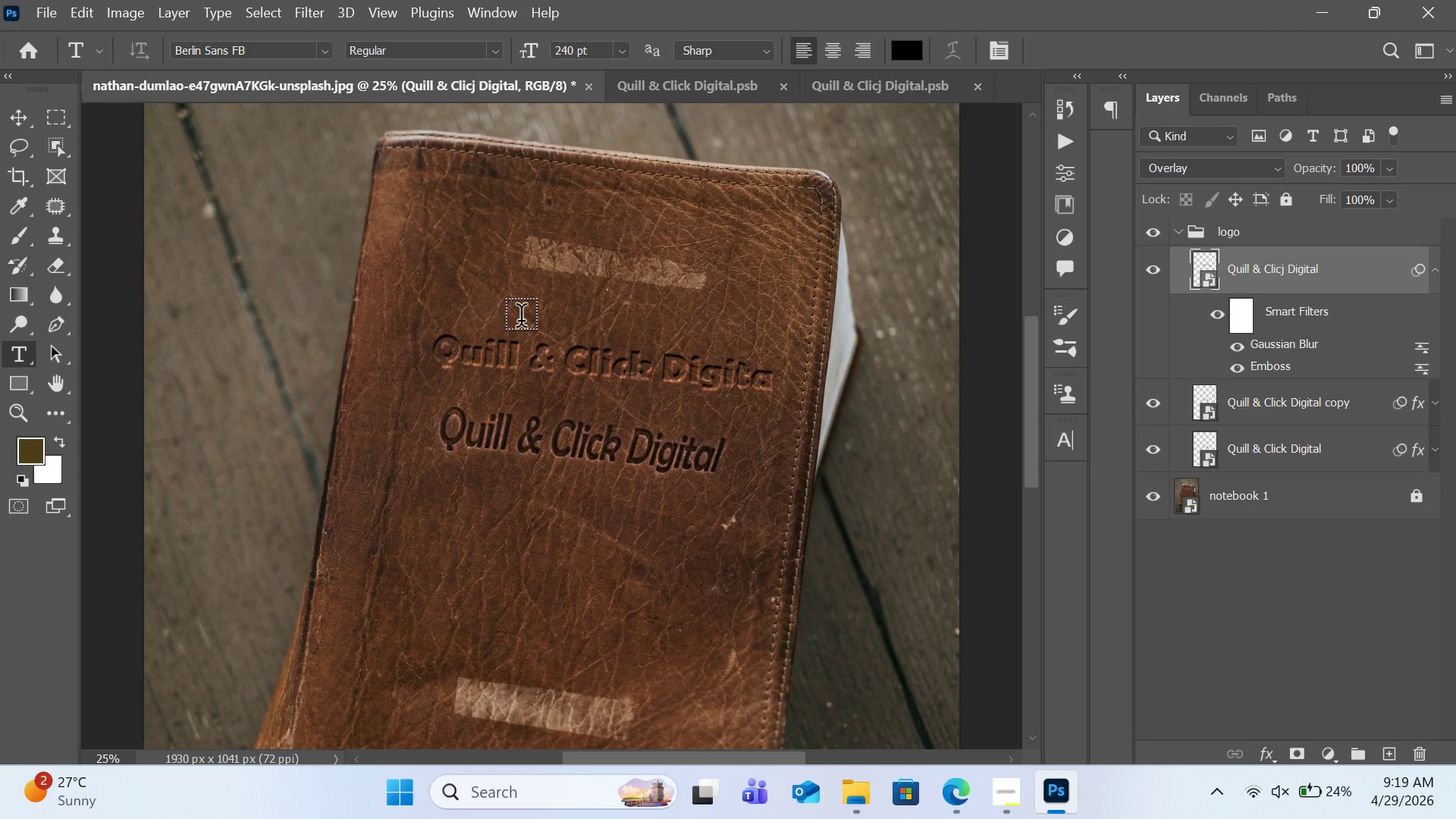 
hold_key(key=ControlRight, duration=4.7)
 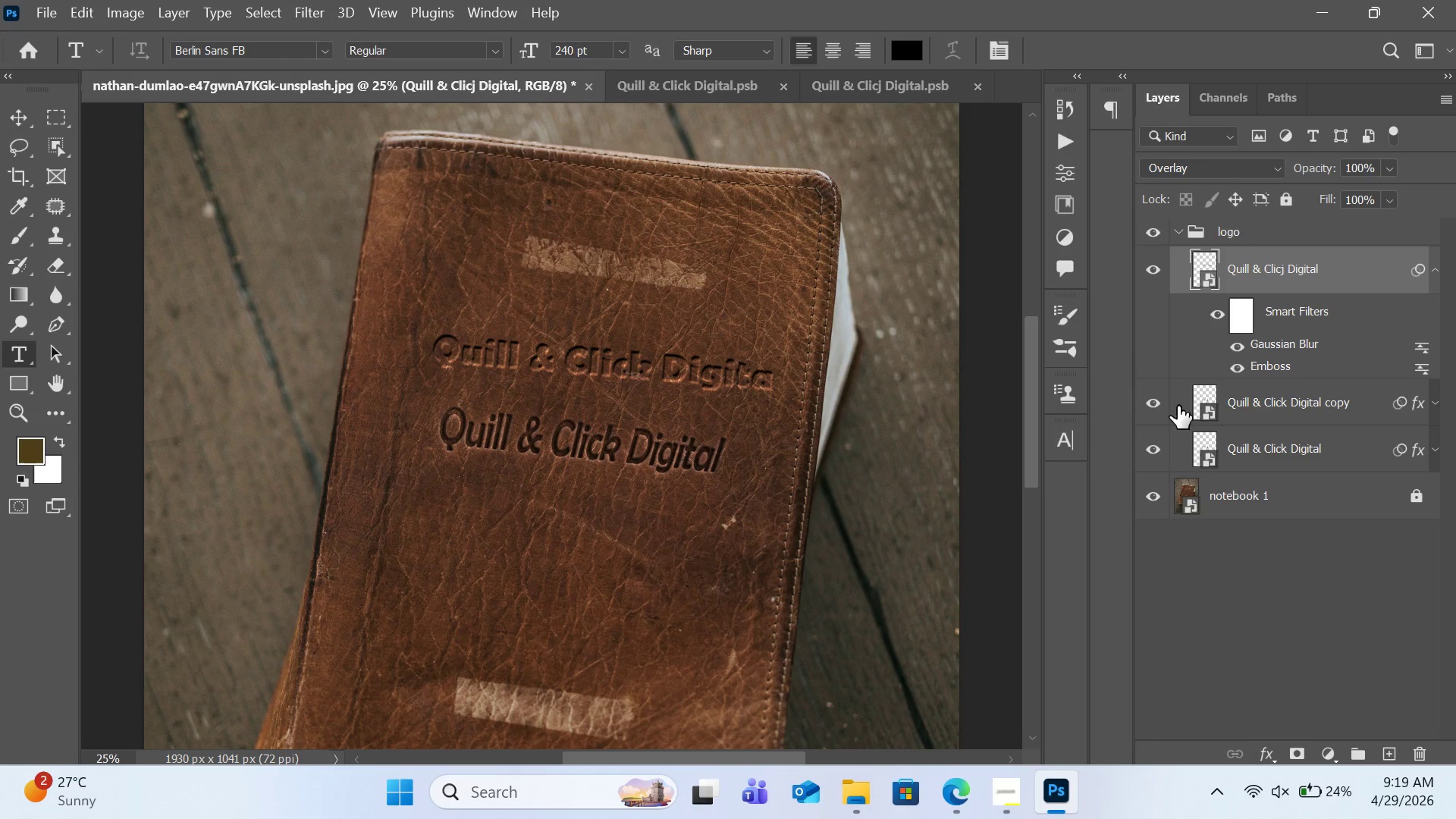 
wait(7.55)
 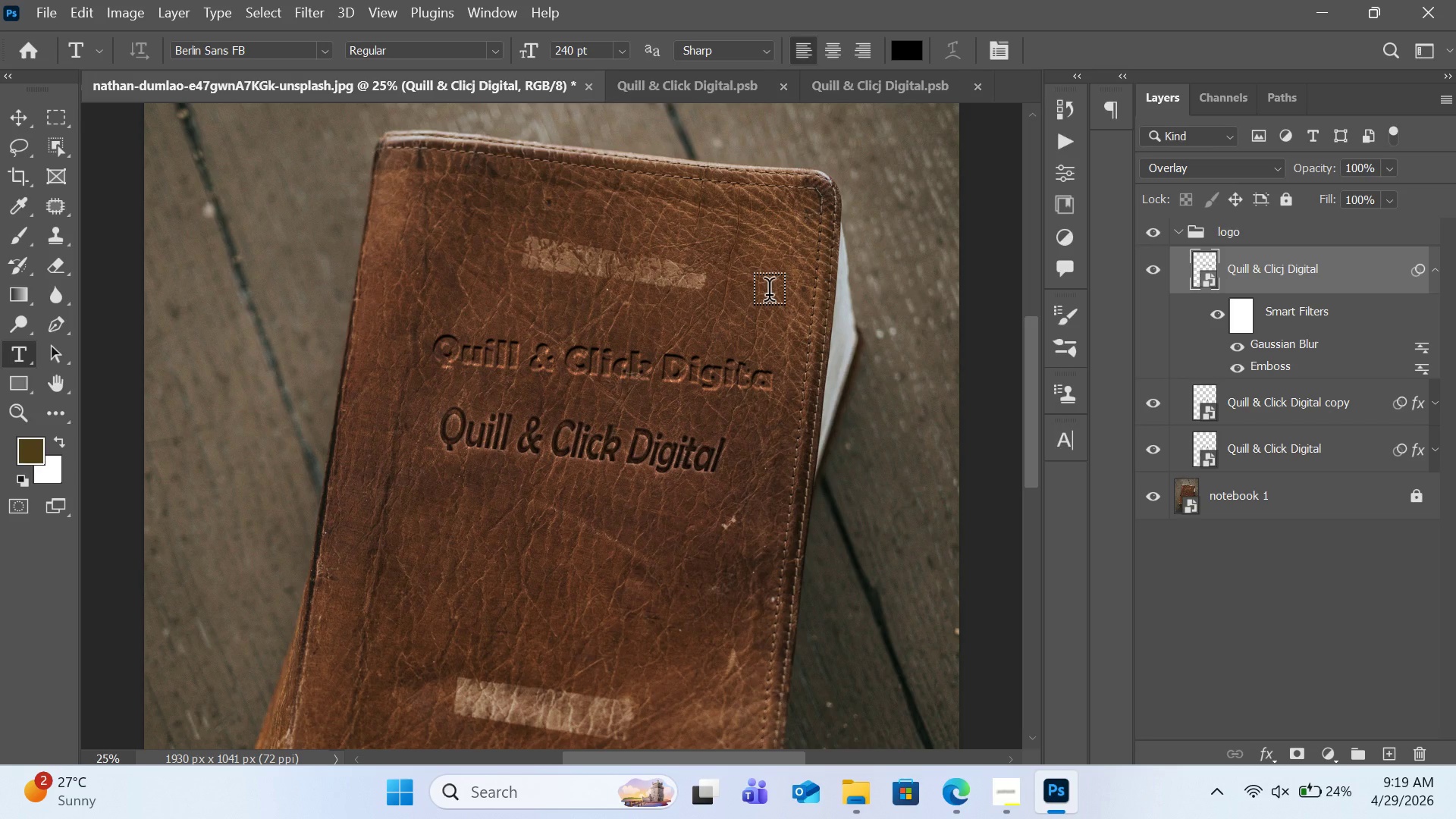 
left_click([1159, 403])
 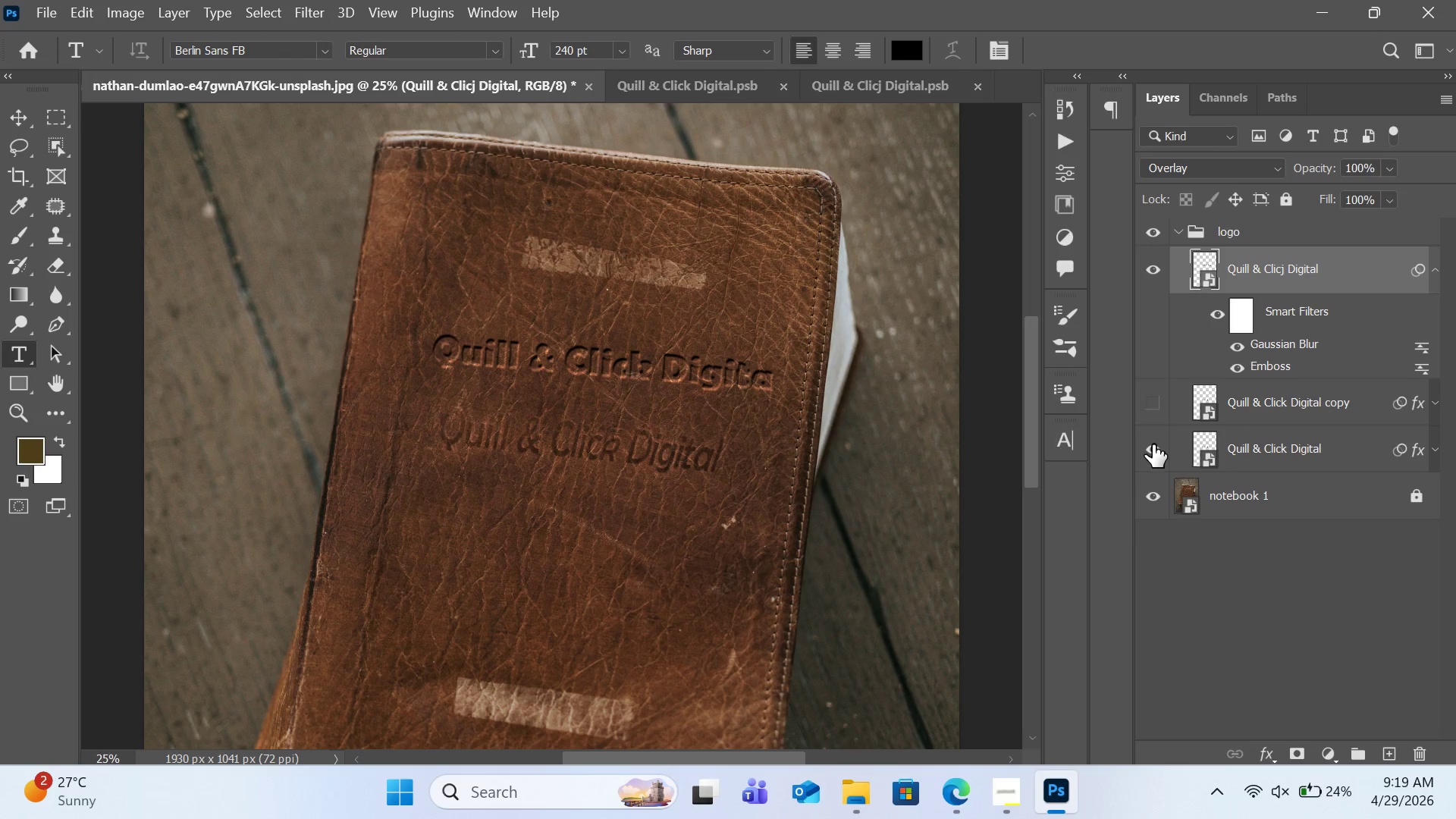 
left_click([1153, 444])
 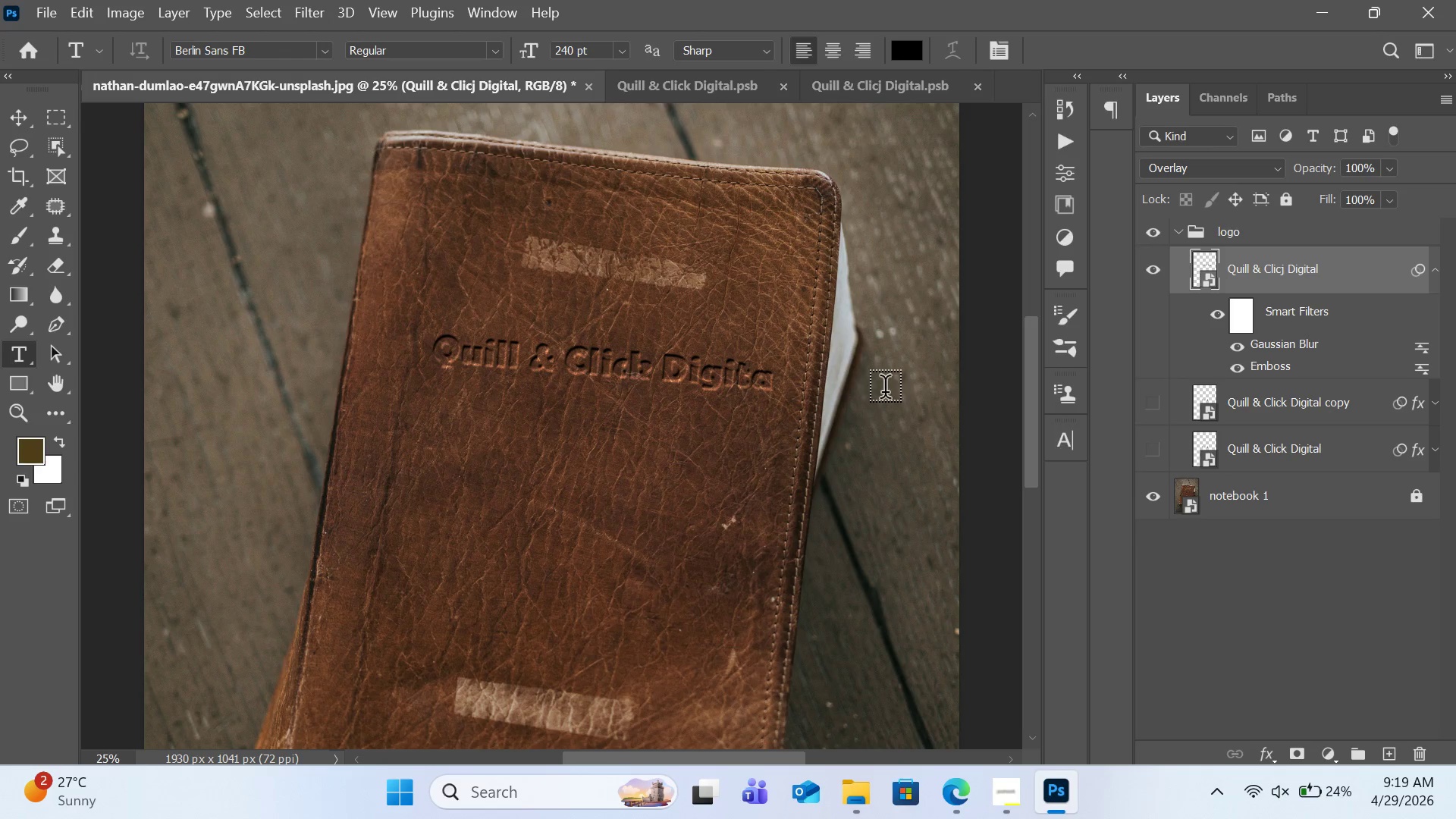 
key(Control+T)
 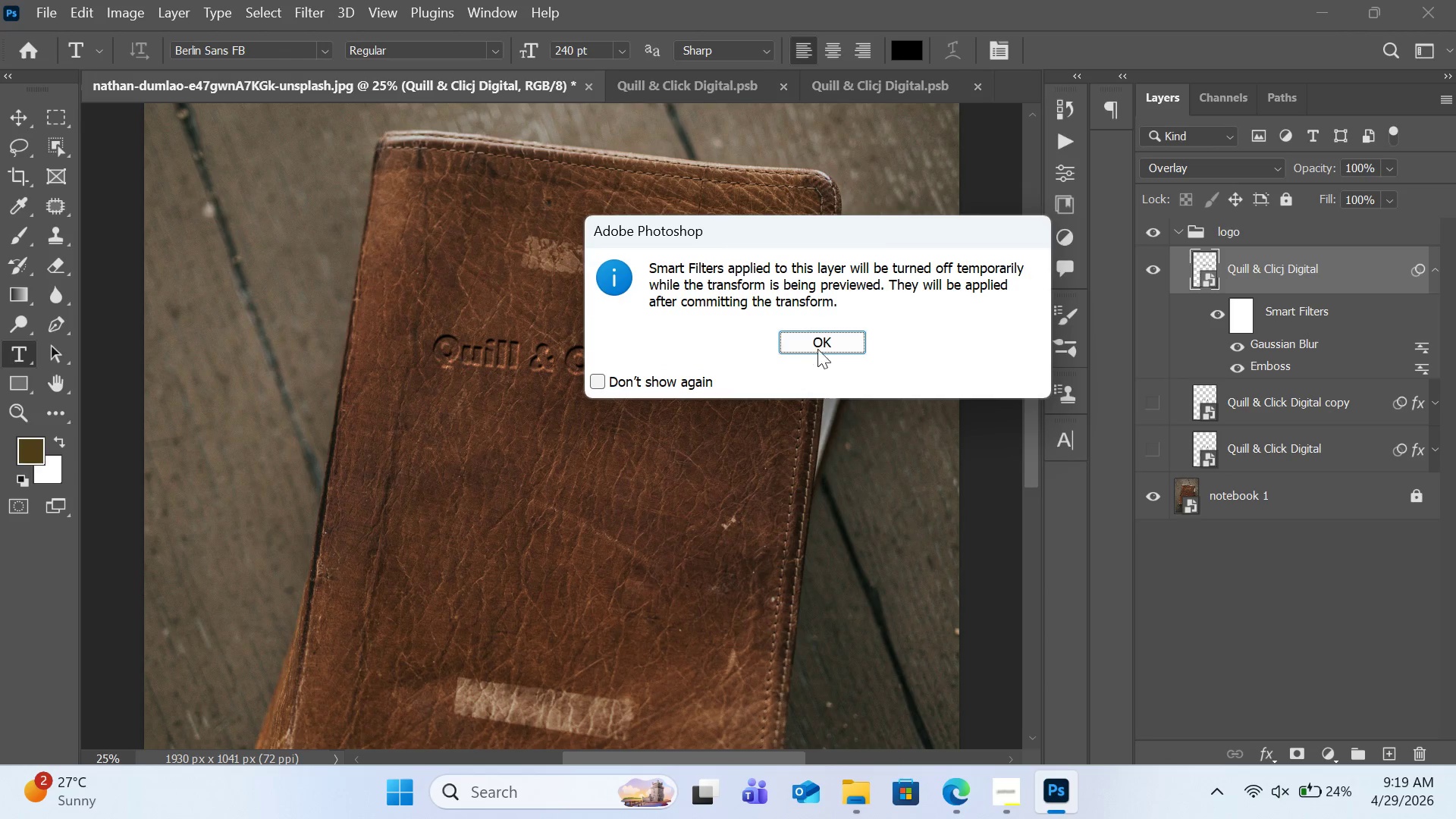 
left_click([822, 346])
 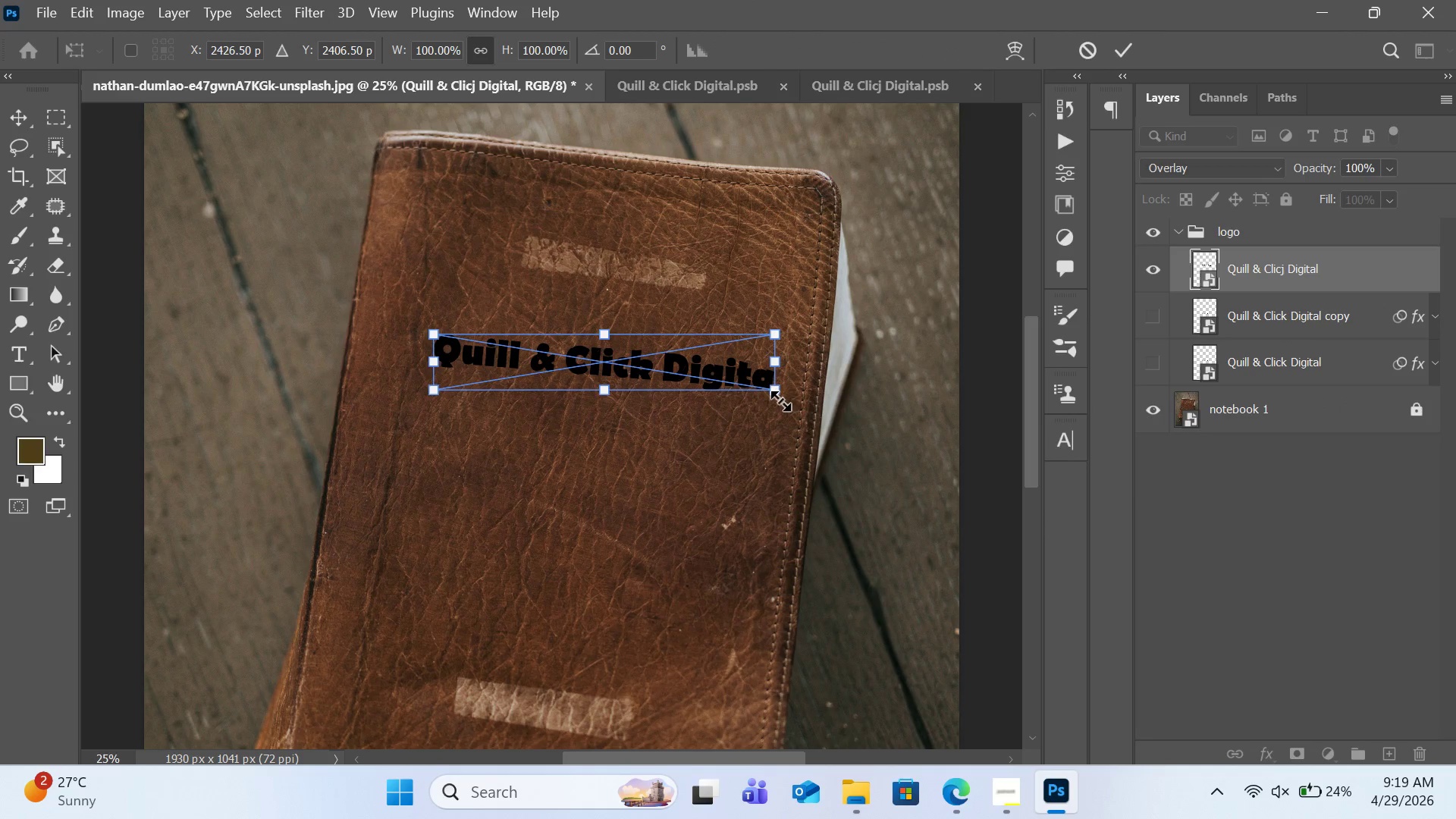 
left_click_drag(start_coordinate=[780, 396], to_coordinate=[768, 396])
 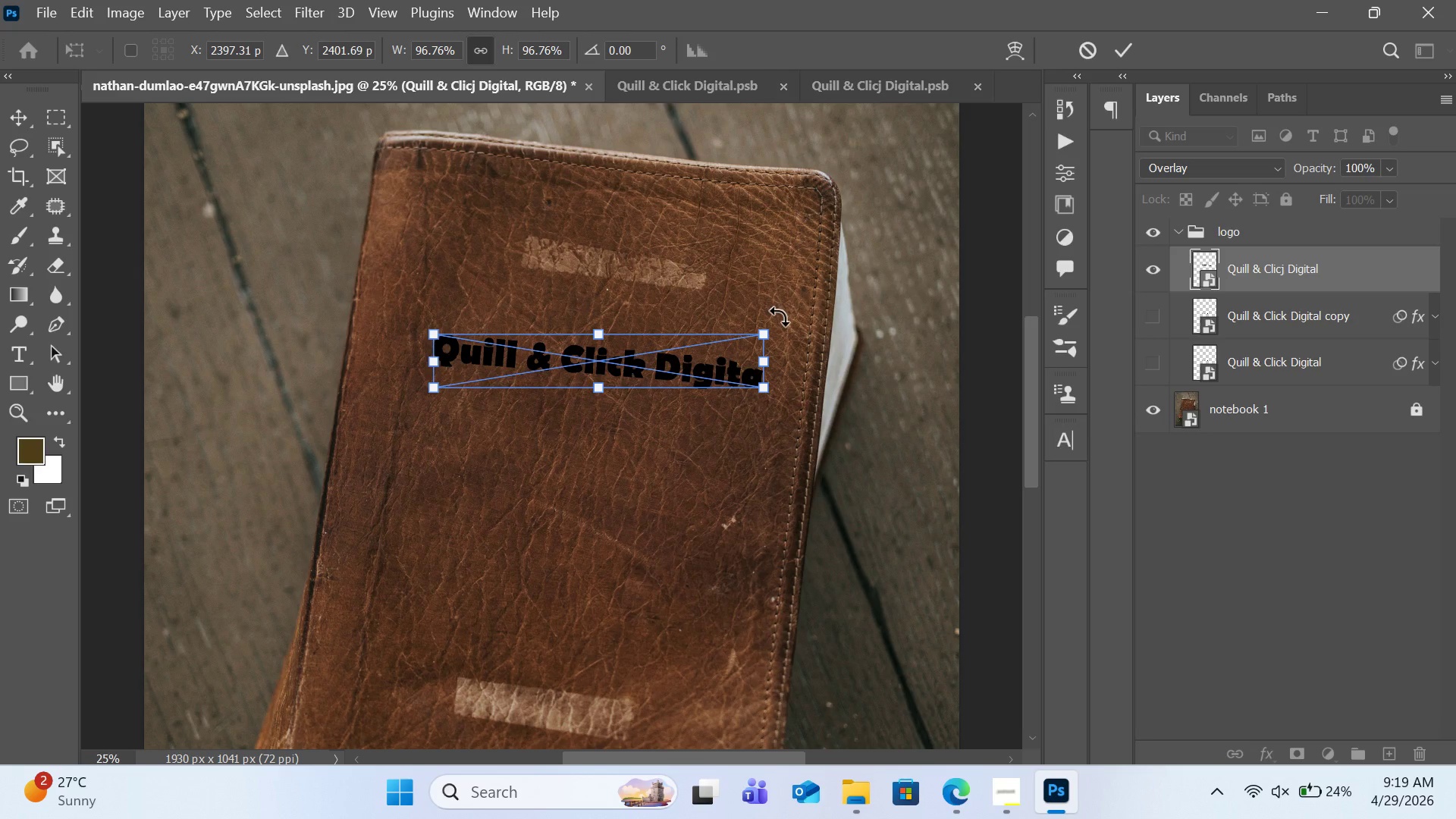 
left_click_drag(start_coordinate=[779, 316], to_coordinate=[789, 324])
 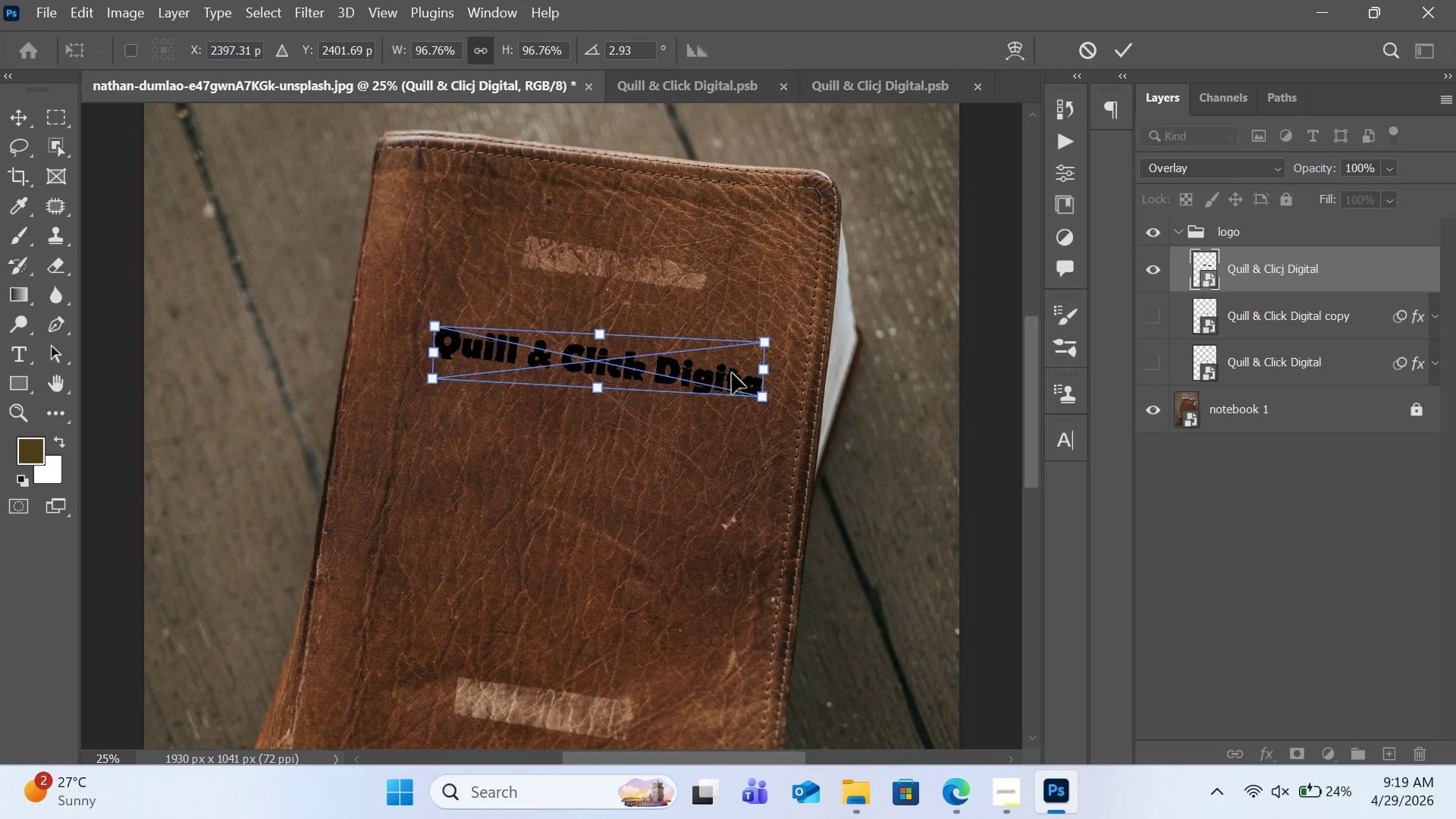 
left_click_drag(start_coordinate=[732, 373], to_coordinate=[744, 381])
 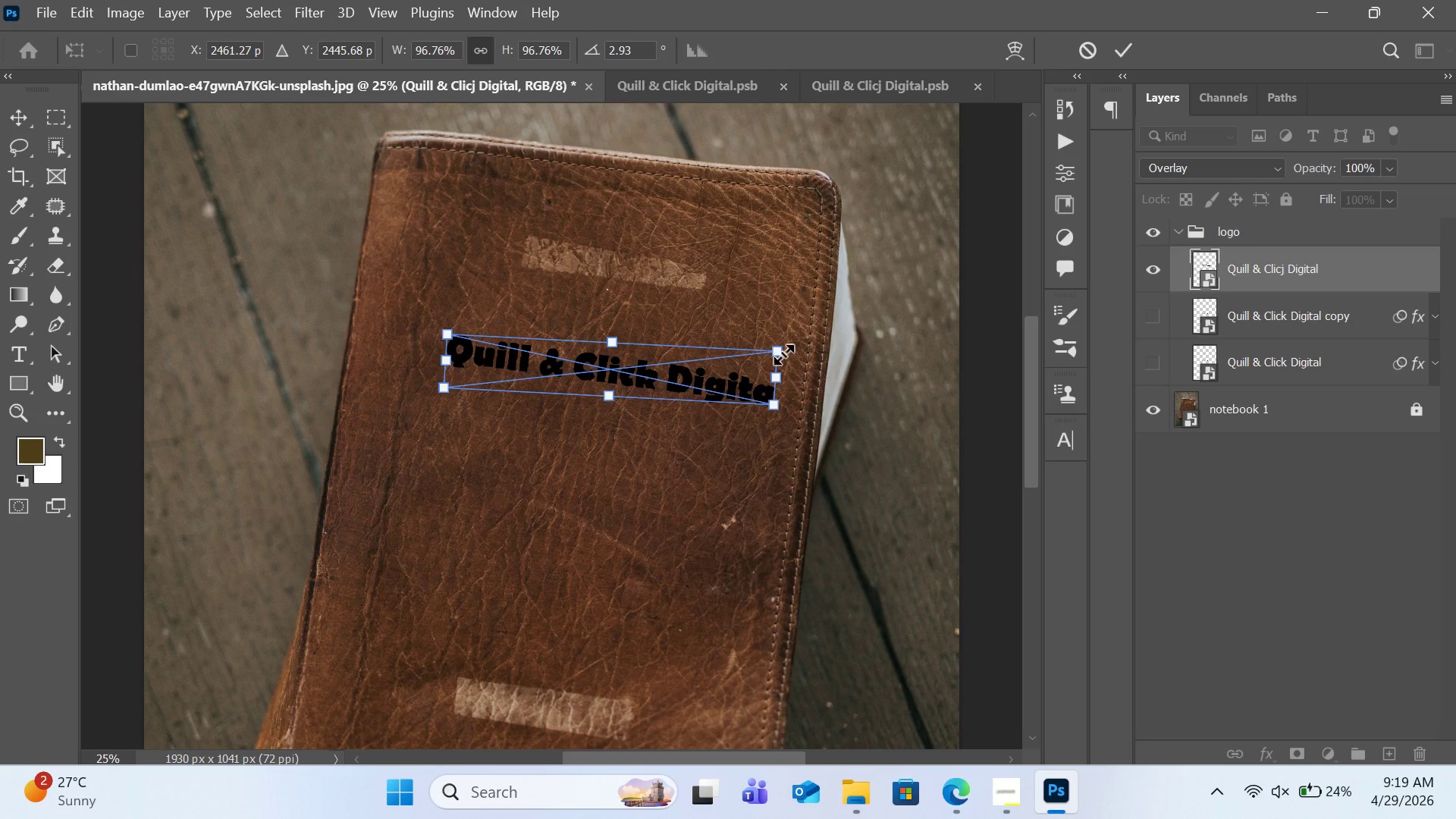 
left_click_drag(start_coordinate=[783, 354], to_coordinate=[776, 354])
 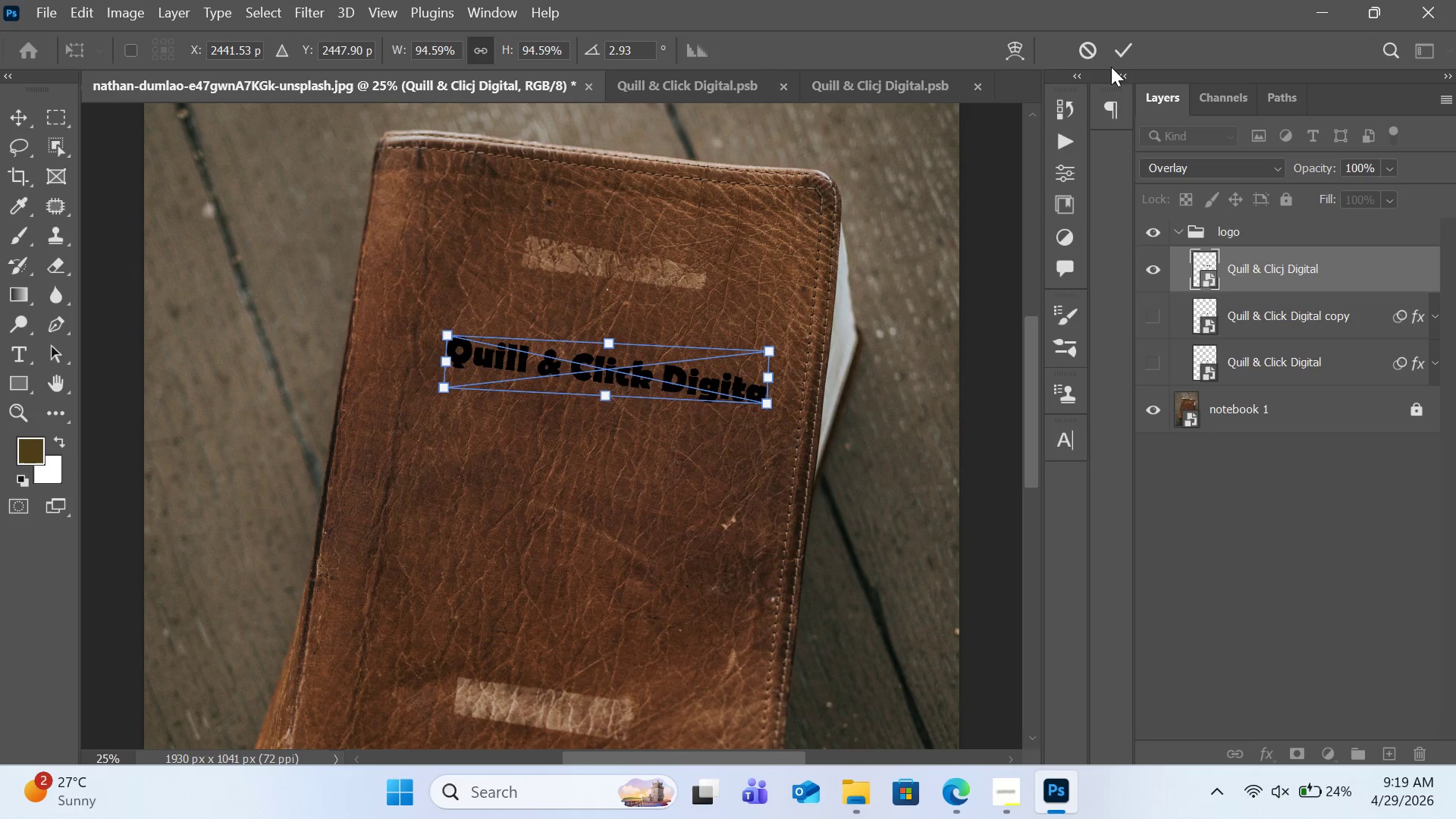 
left_click([1118, 62])
 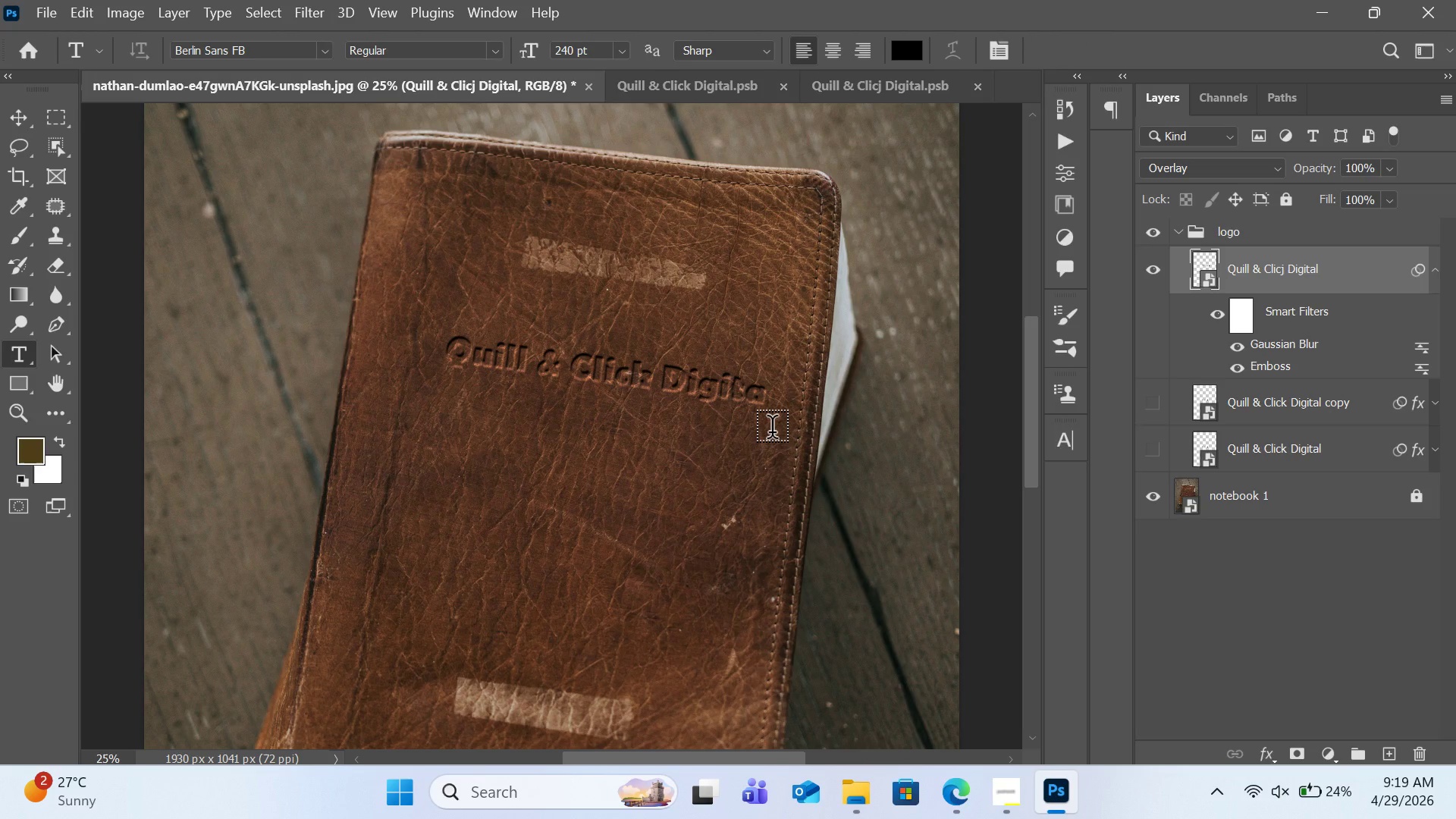 
wait(6.33)
 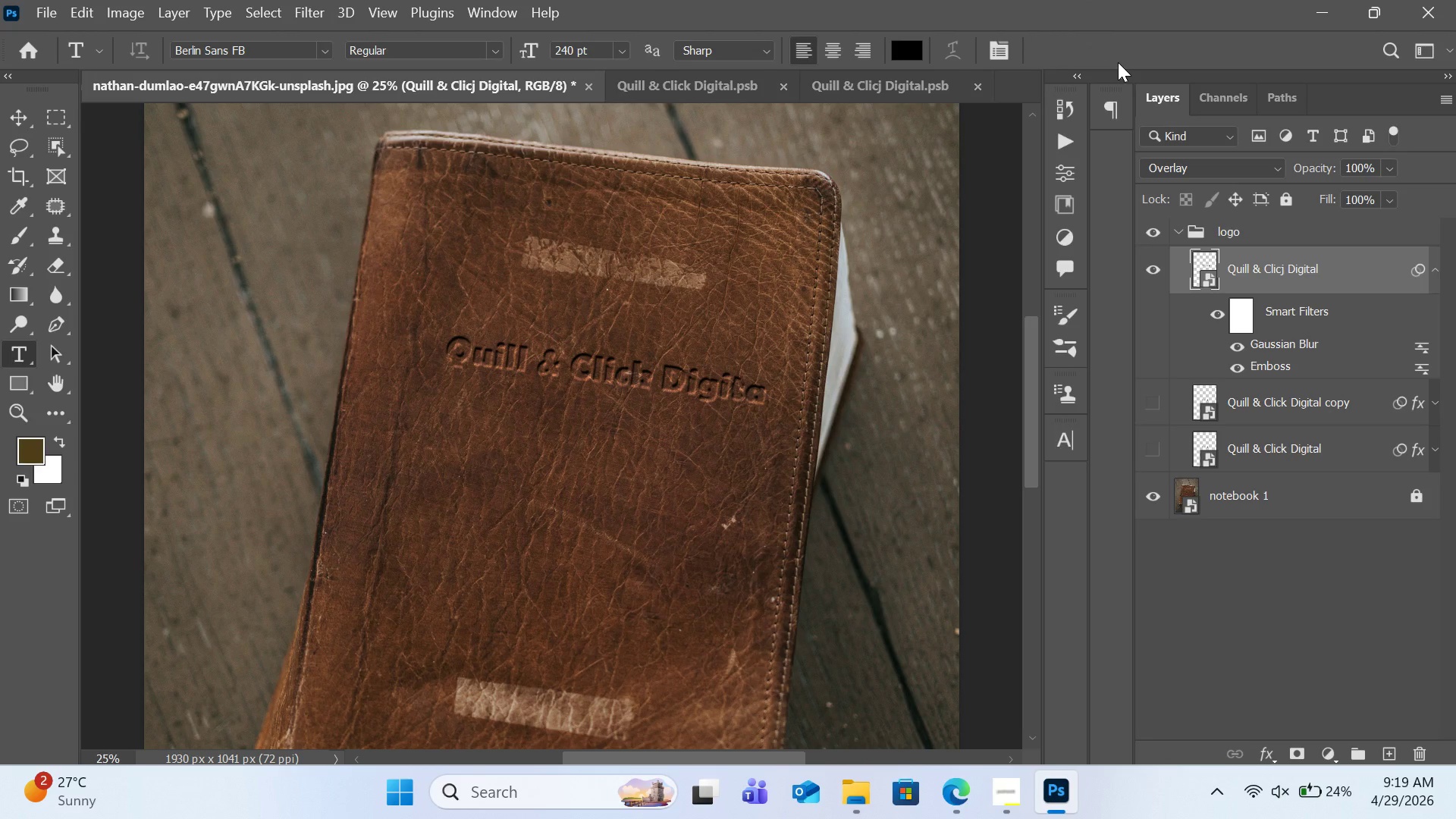 
scroll: coordinate [772, 433], scroll_direction: down, amount: 5.0
 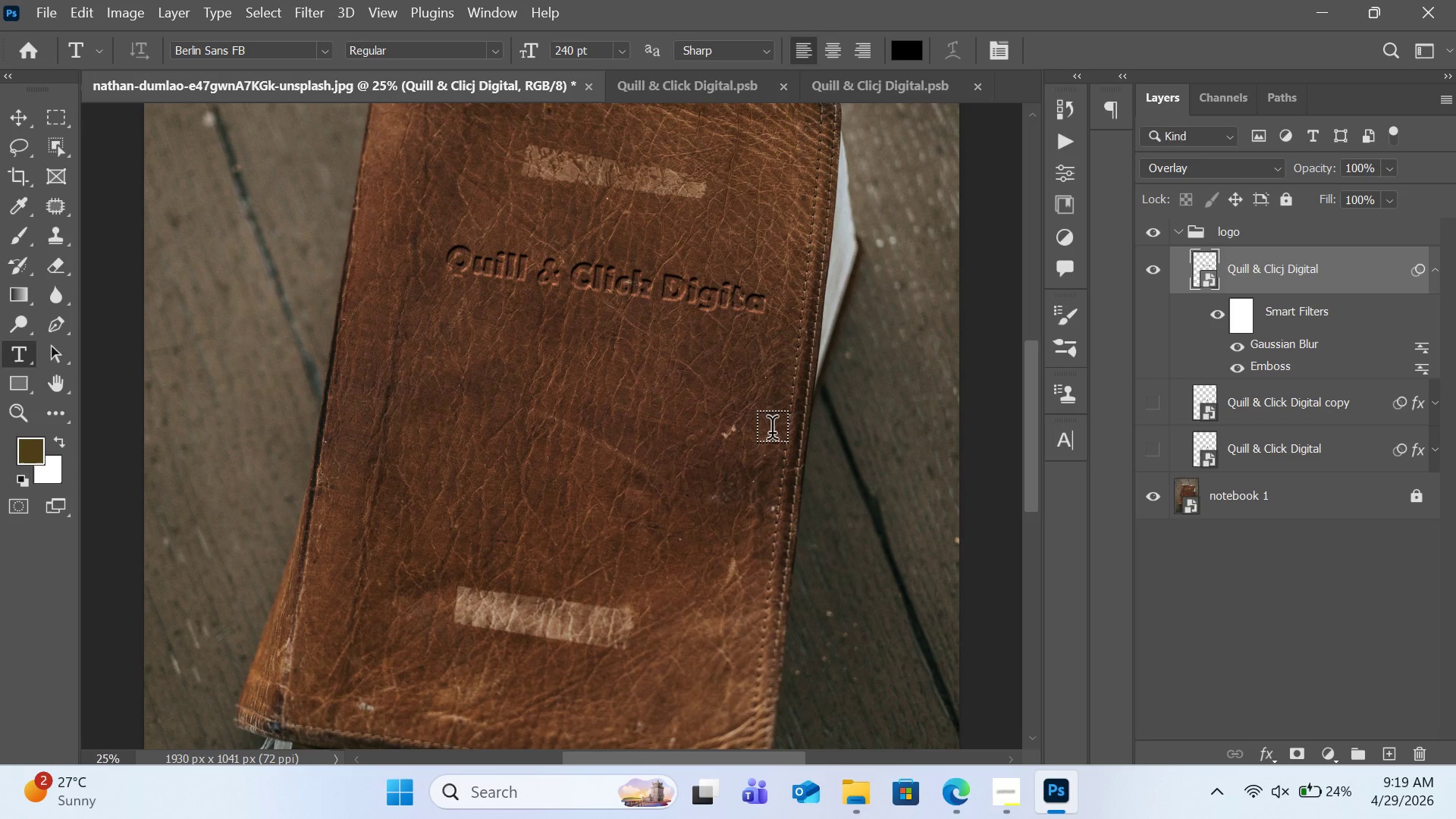 
scroll: coordinate [772, 433], scroll_direction: up, amount: 3.0
 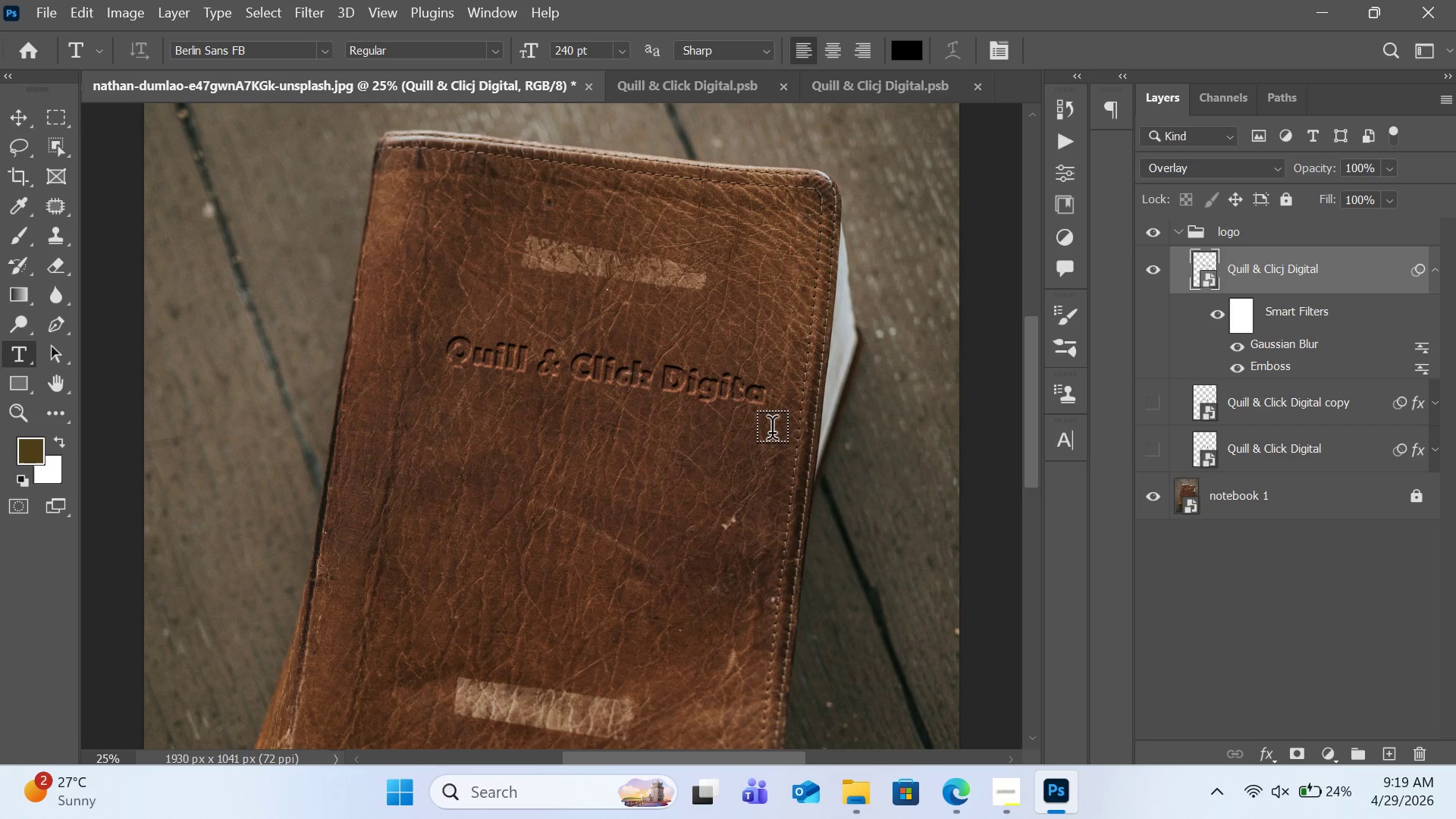 
wait(7.7)
 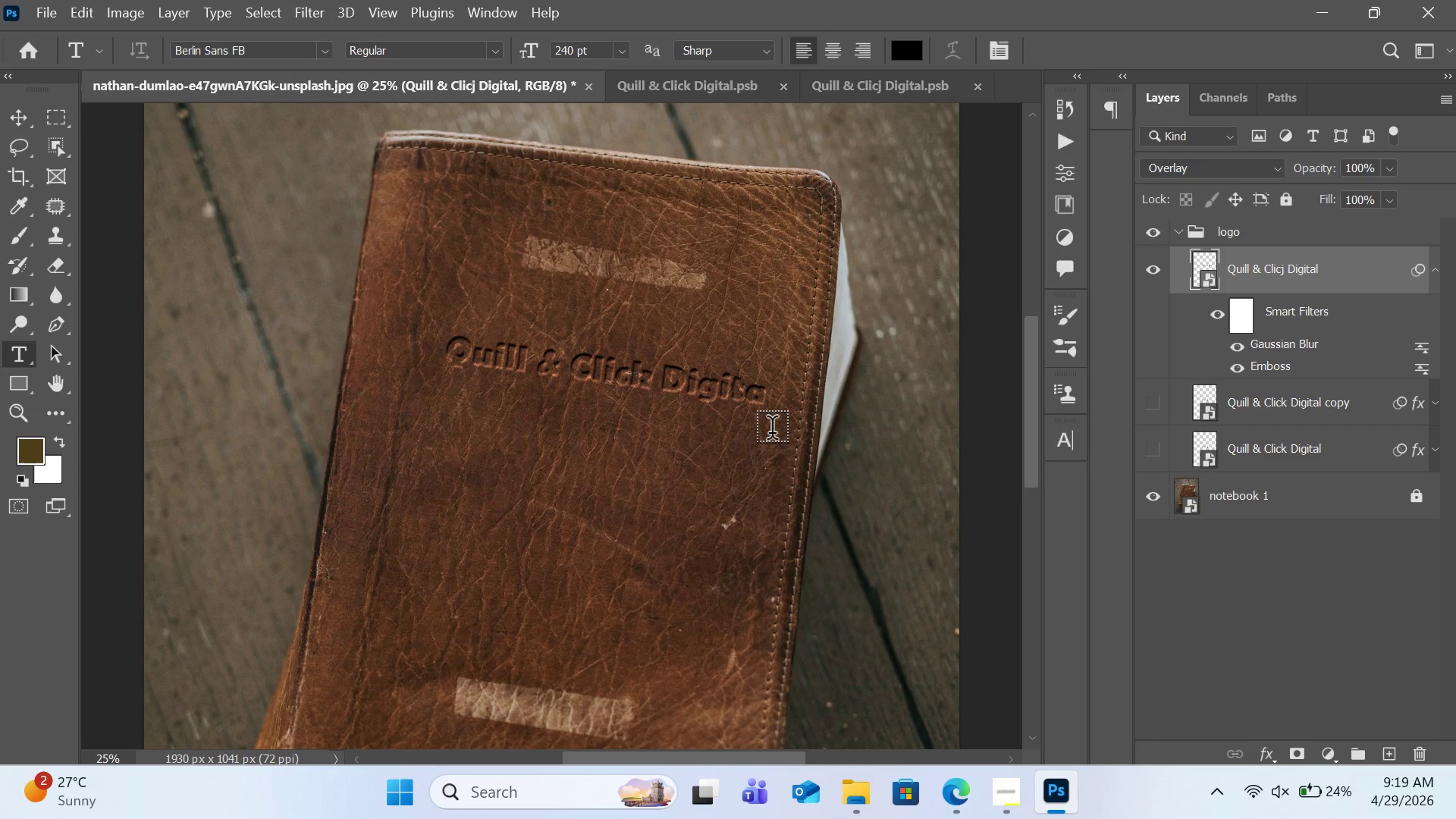 
double_click([1260, 362])
 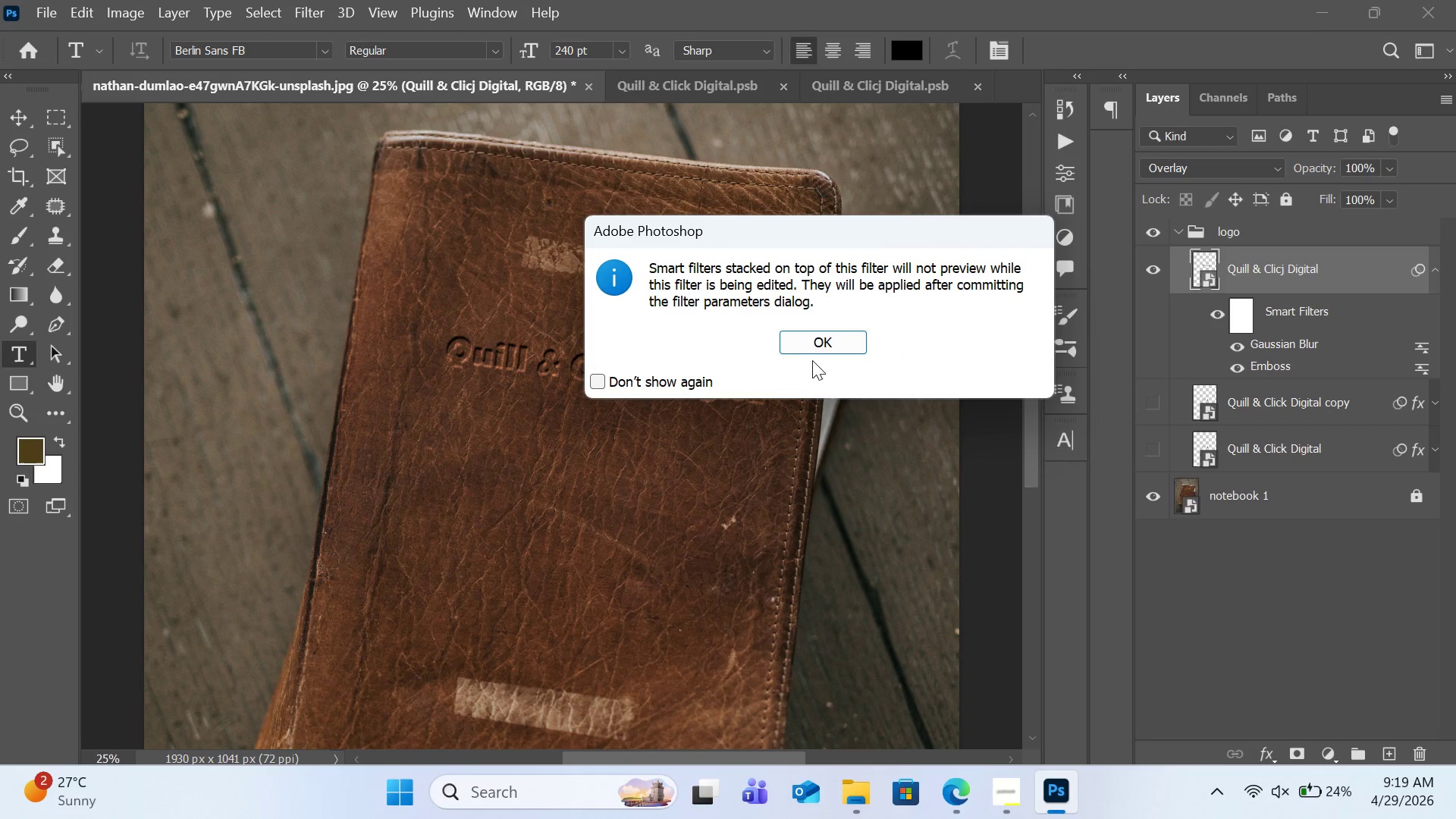 
left_click([809, 348])
 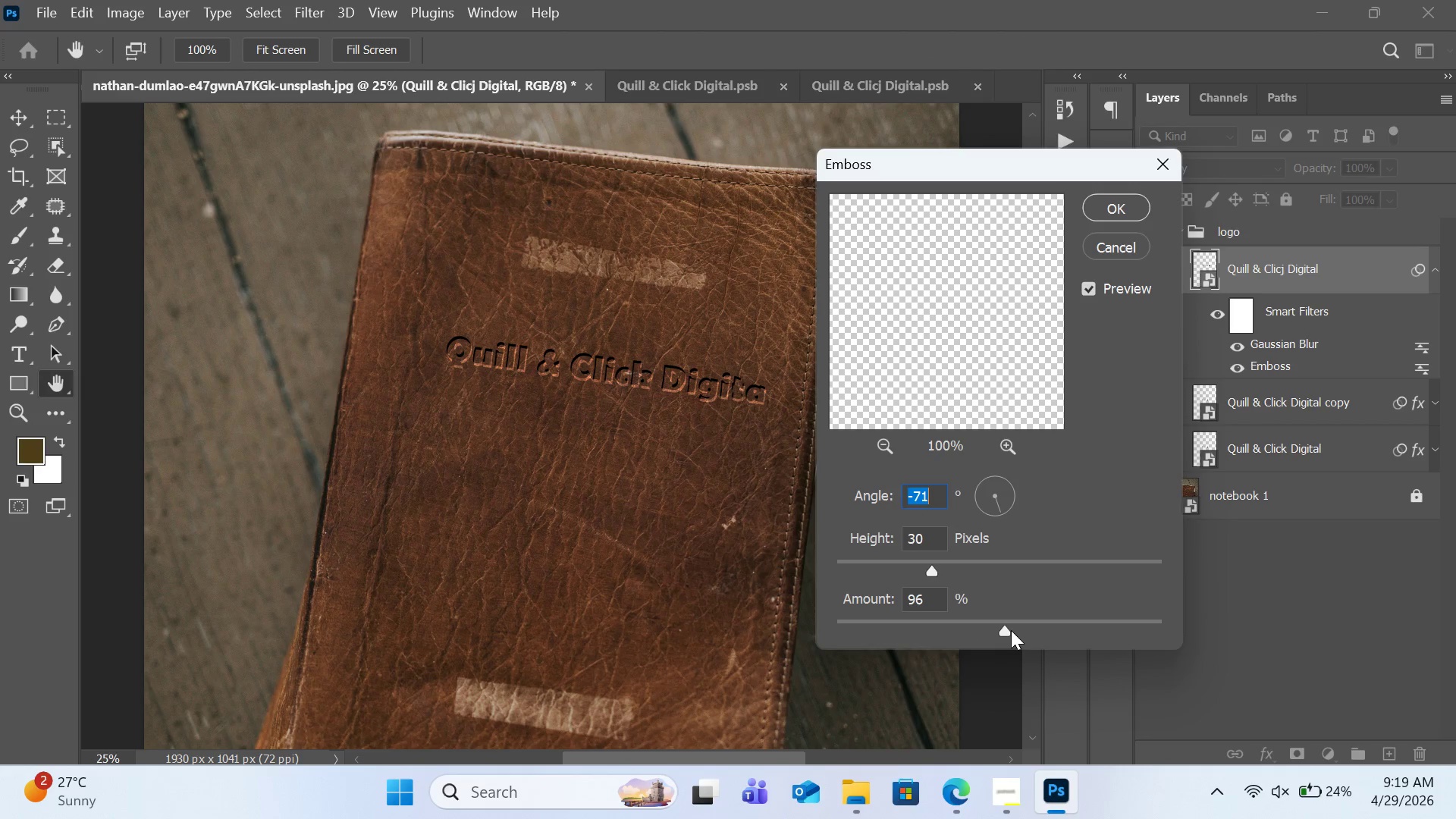 
left_click_drag(start_coordinate=[942, 359], to_coordinate=[992, 430])
 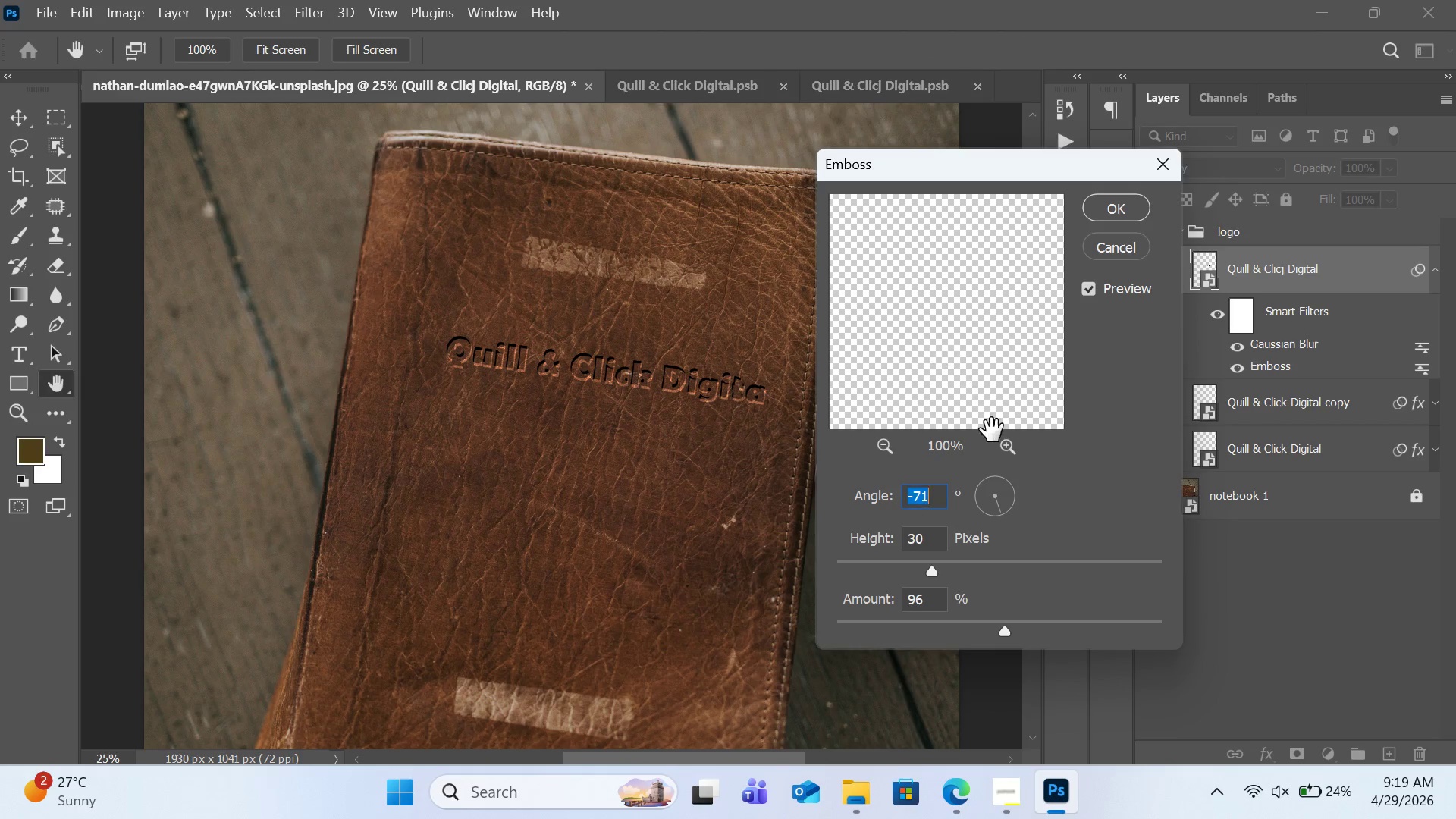 
double_click([992, 430])
 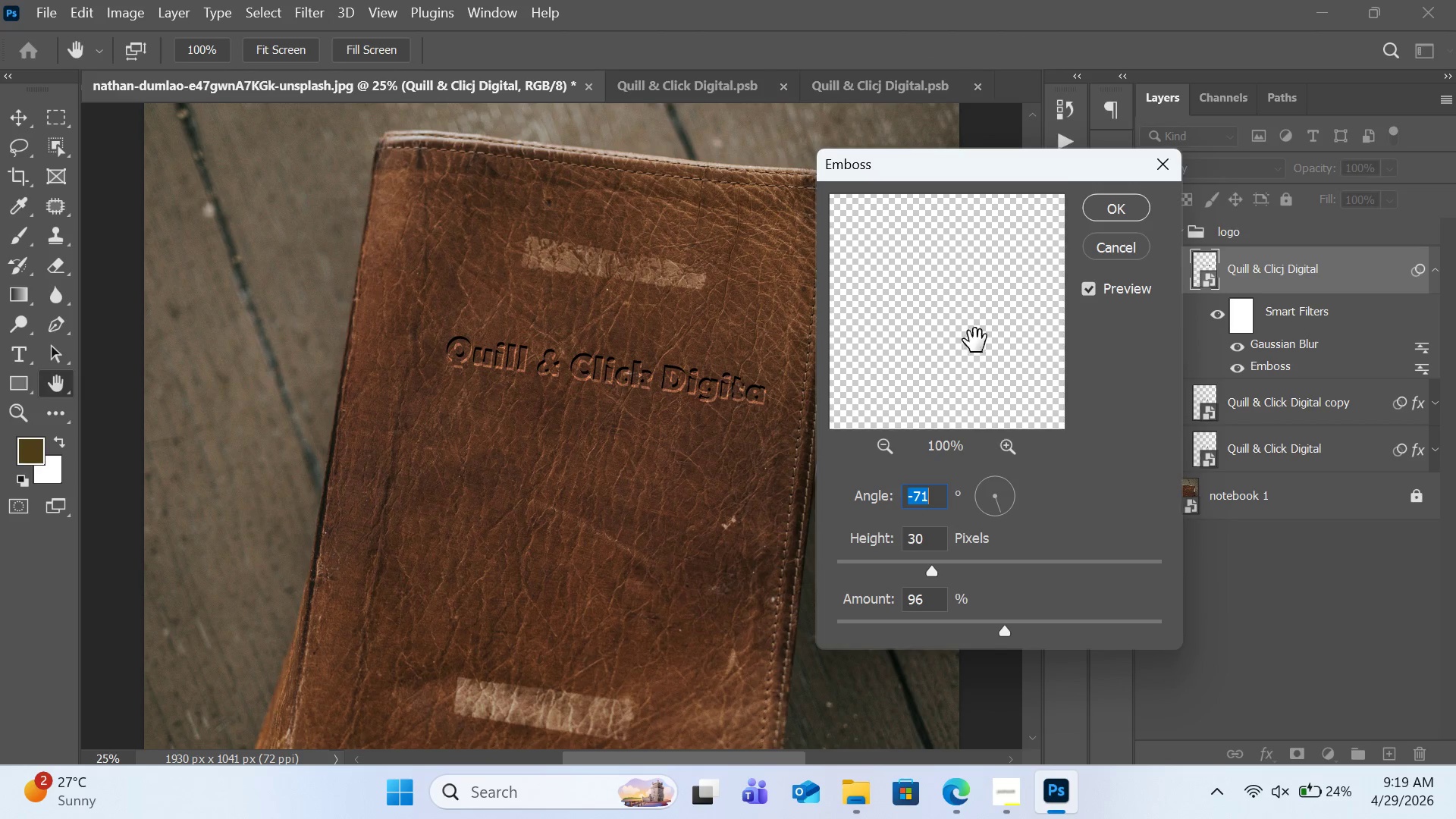 
left_click_drag(start_coordinate=[971, 329], to_coordinate=[972, 345])
 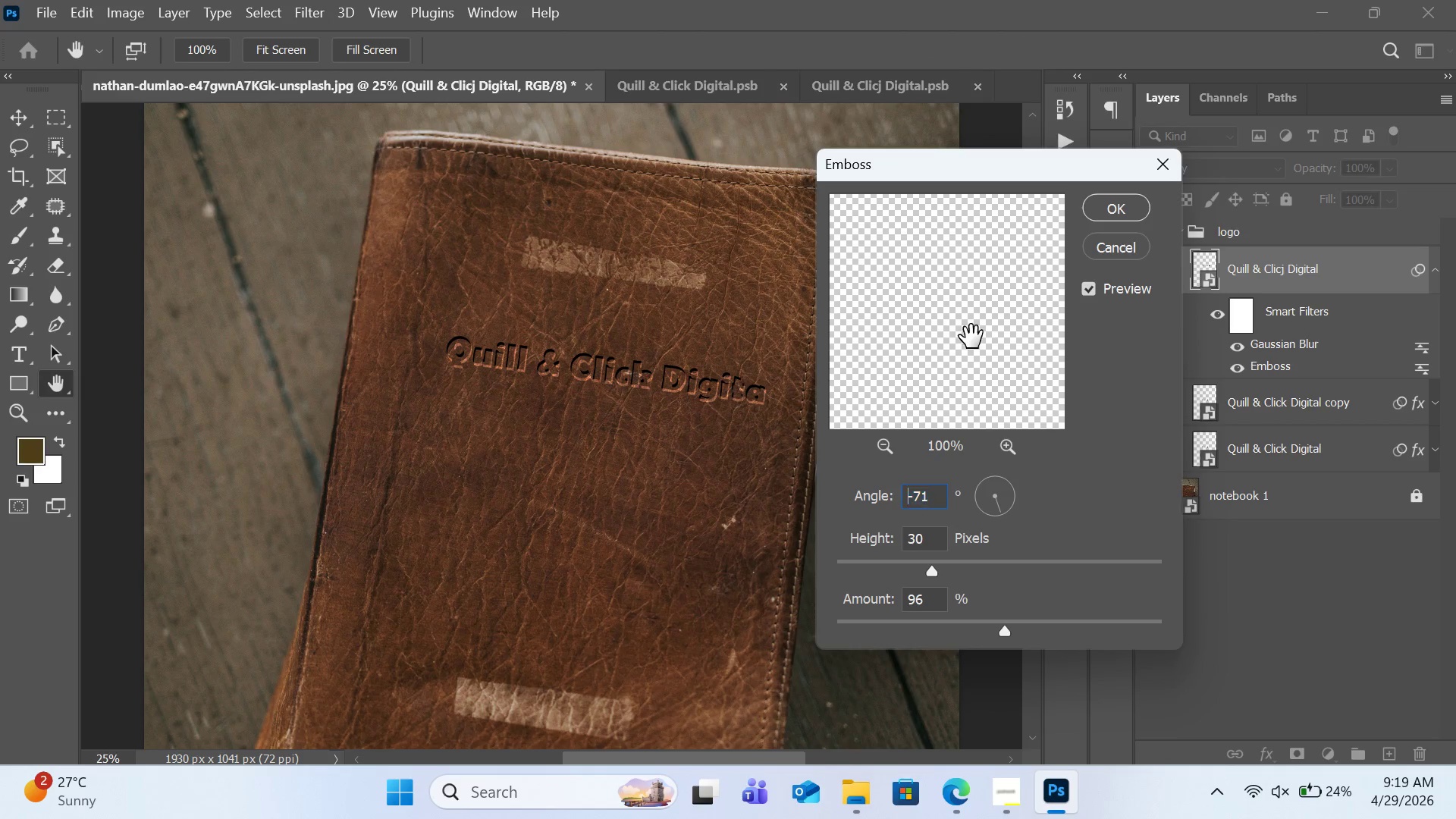 
left_click_drag(start_coordinate=[977, 363], to_coordinate=[980, 400])
 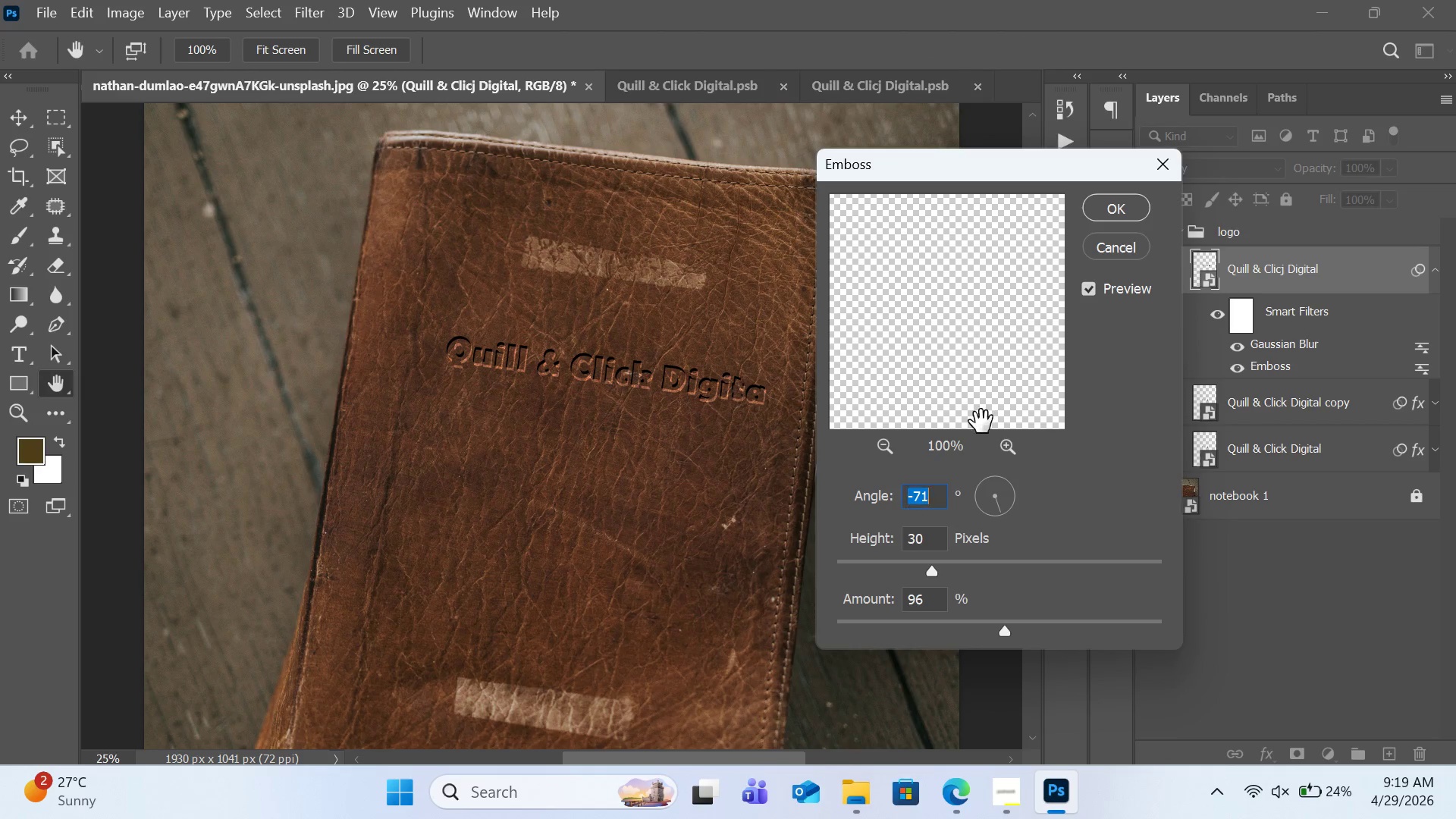 
left_click_drag(start_coordinate=[981, 415], to_coordinate=[981, 422])
 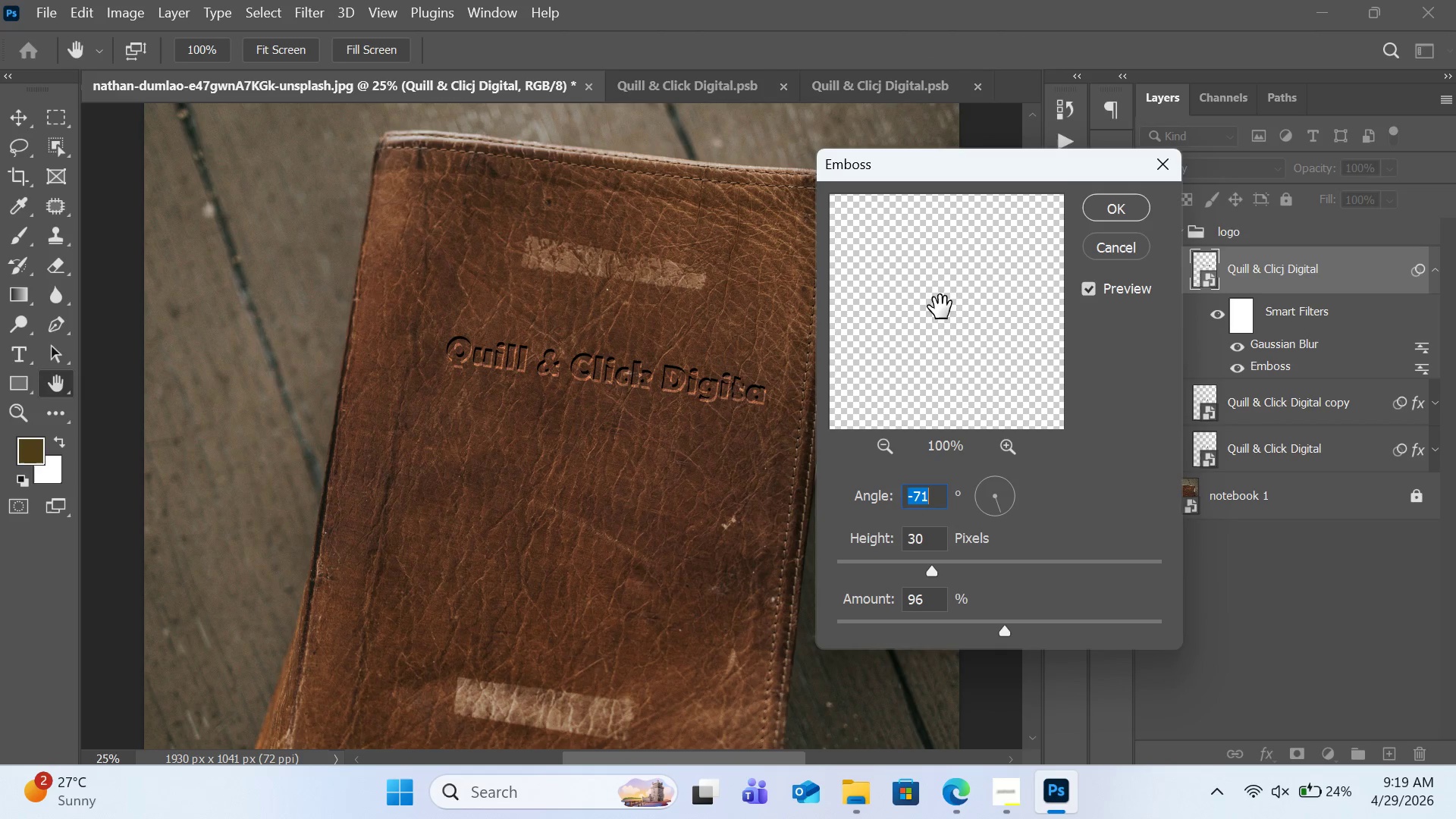 
left_click_drag(start_coordinate=[940, 307], to_coordinate=[966, 394])
 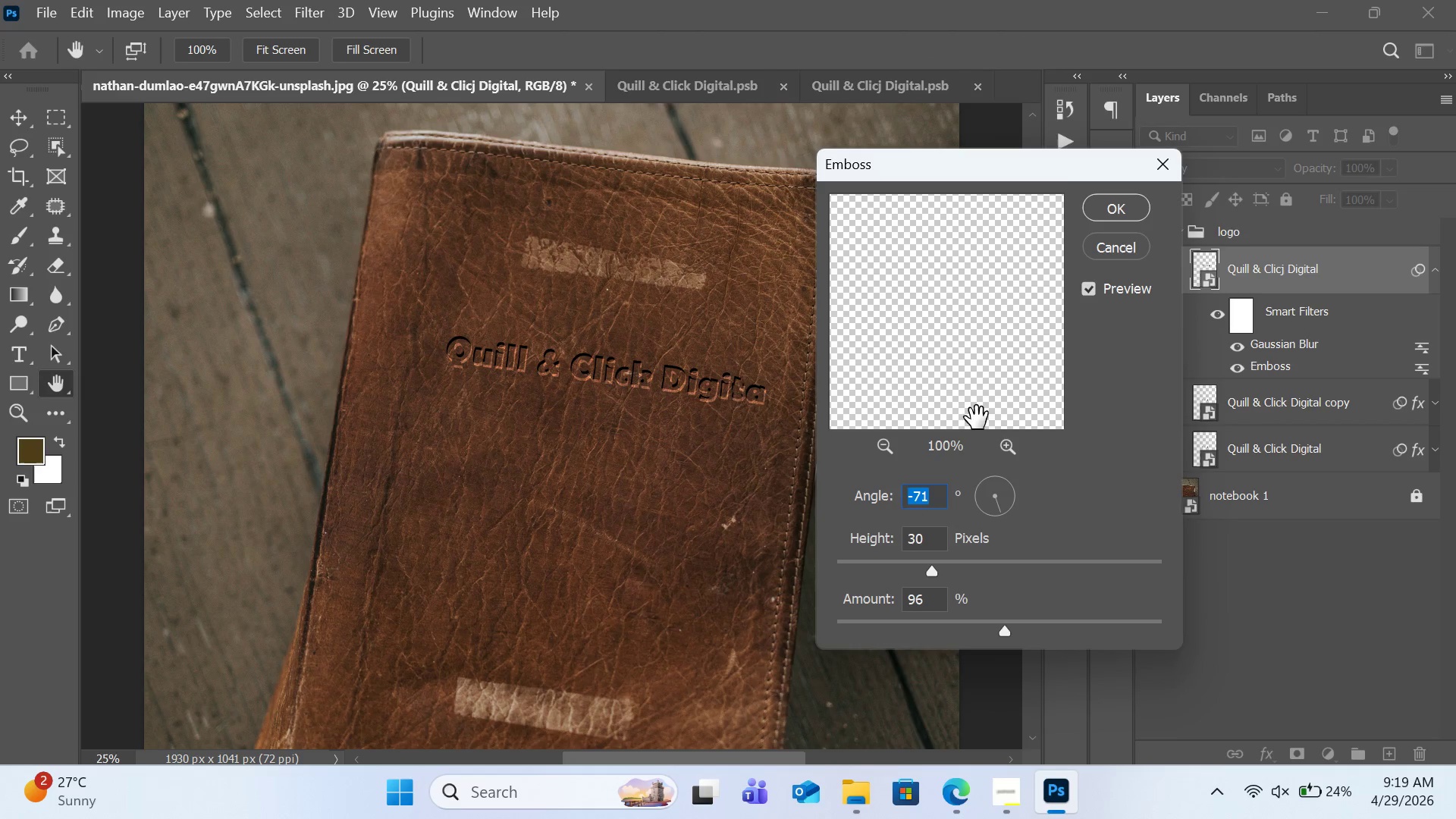 
left_click_drag(start_coordinate=[975, 411], to_coordinate=[977, 418])
 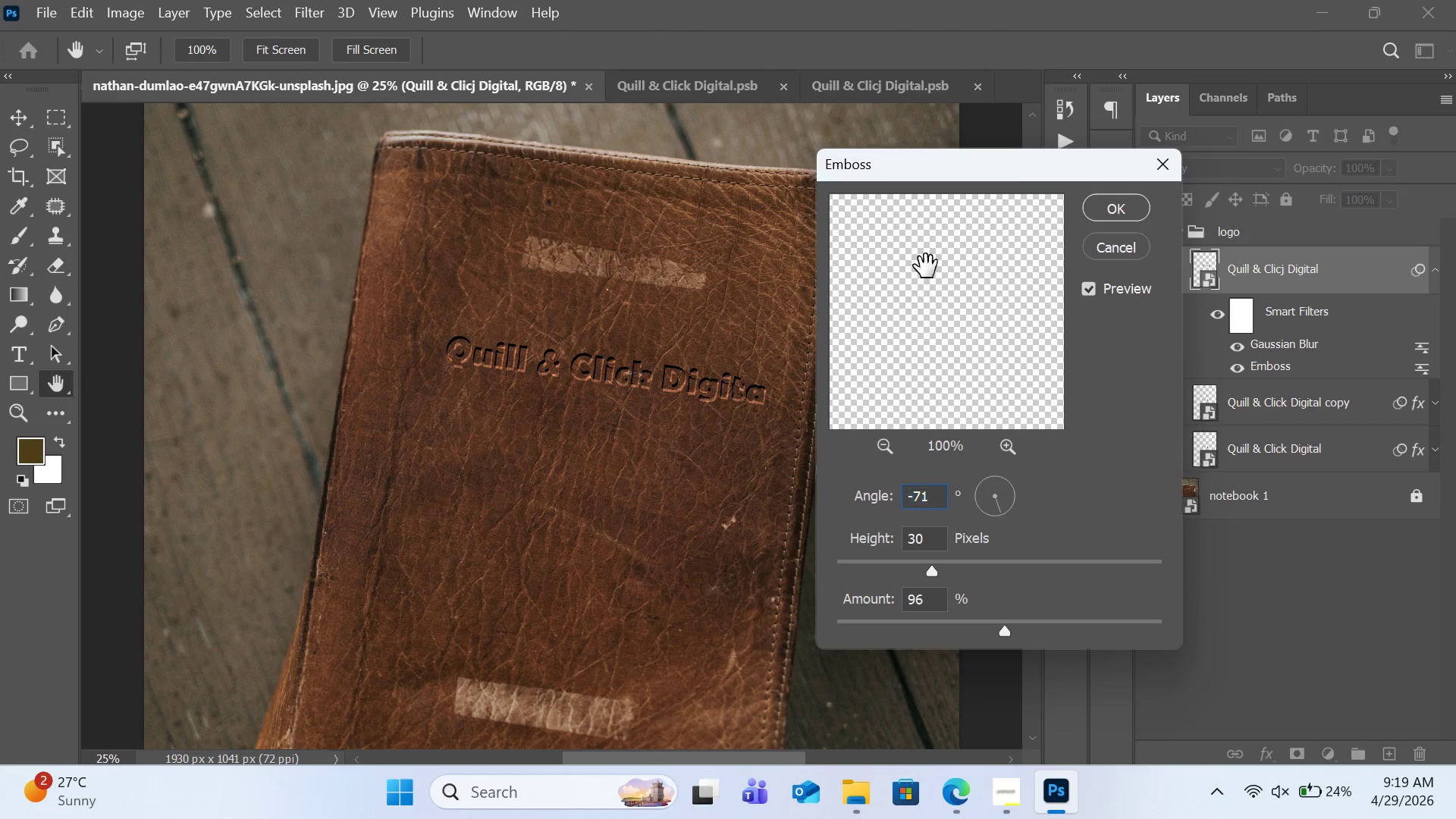 
left_click_drag(start_coordinate=[926, 266], to_coordinate=[927, 275])
 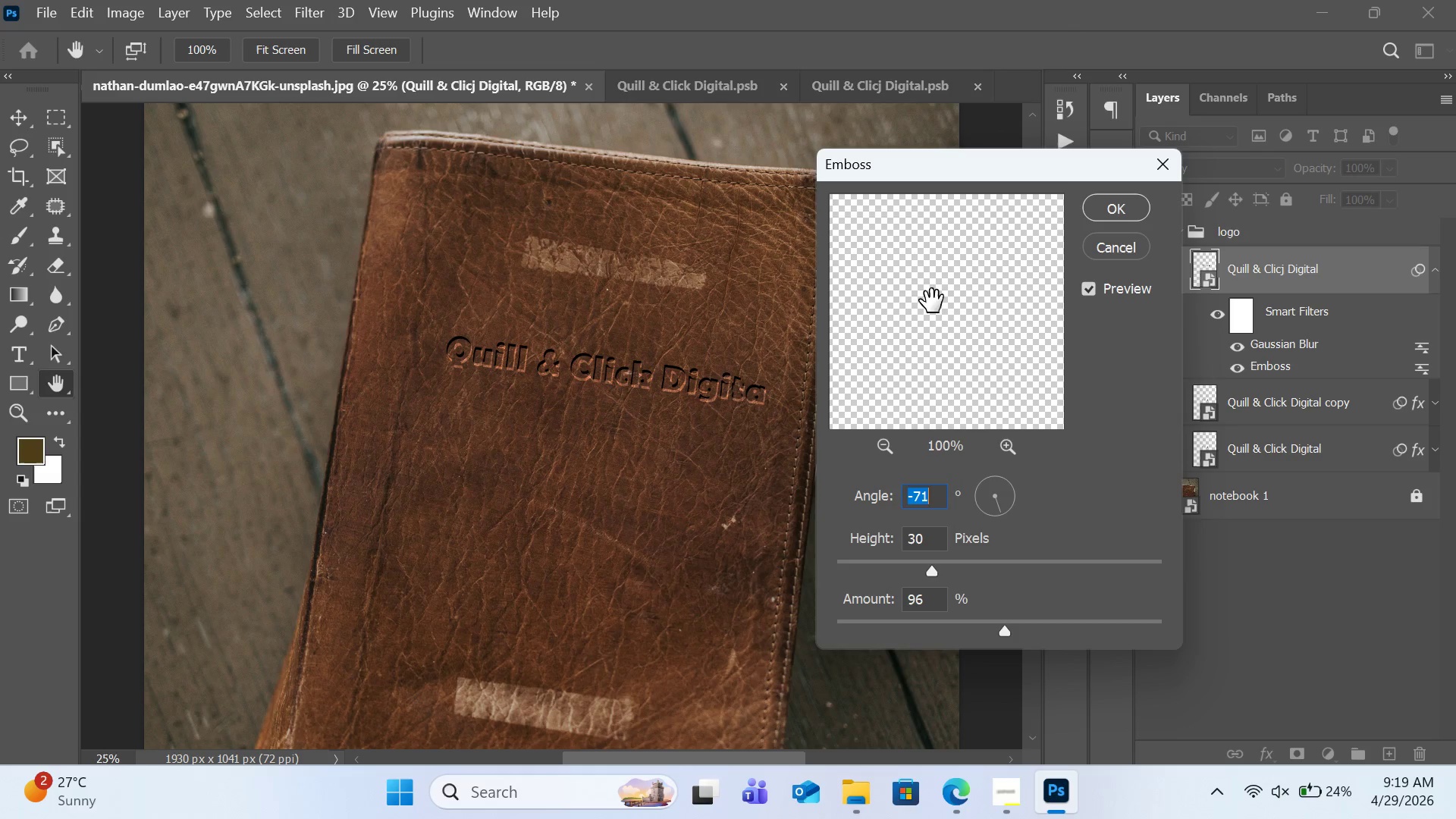 
left_click_drag(start_coordinate=[930, 279], to_coordinate=[940, 320])
 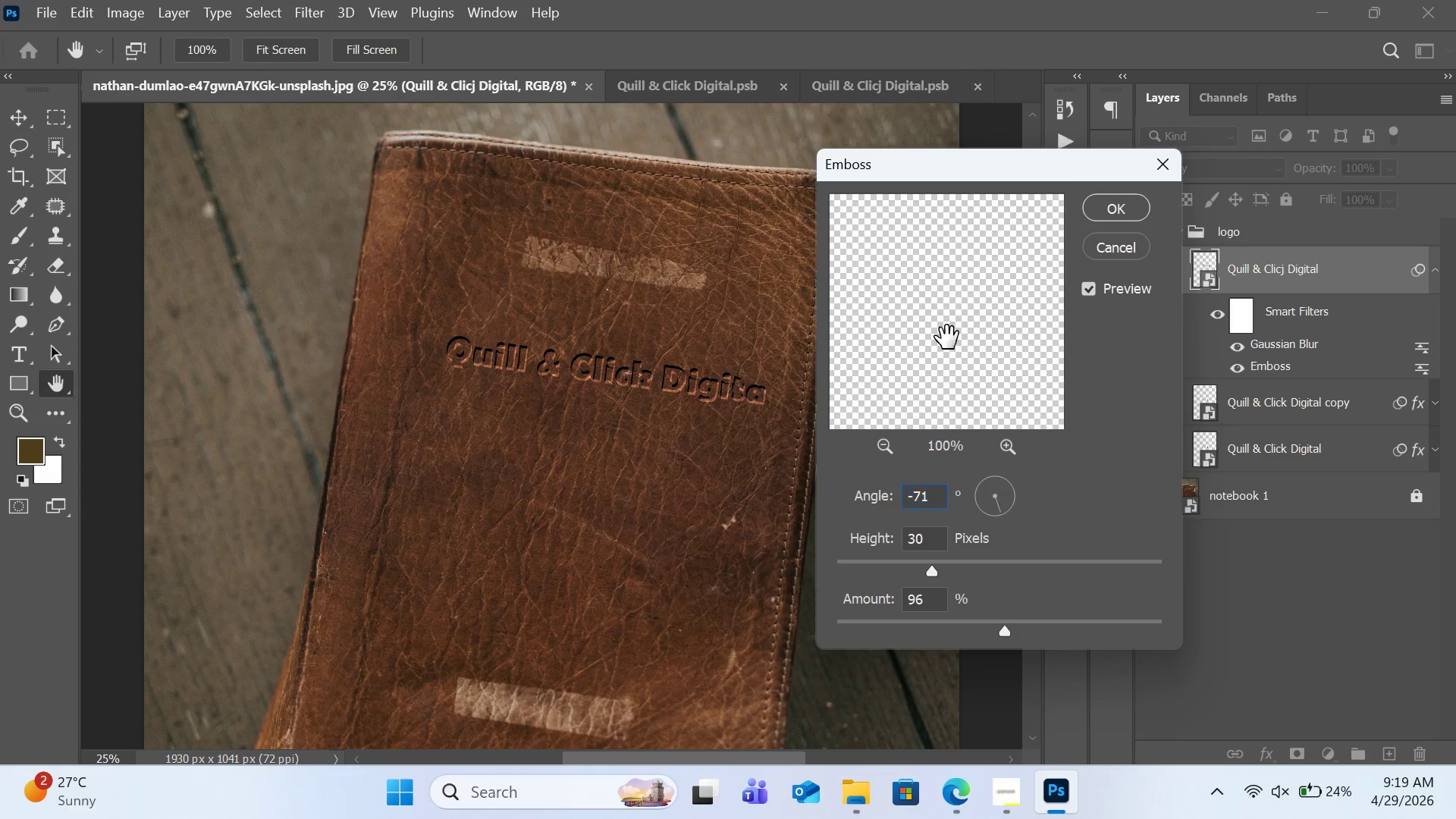 
left_click_drag(start_coordinate=[944, 333], to_coordinate=[950, 350])
 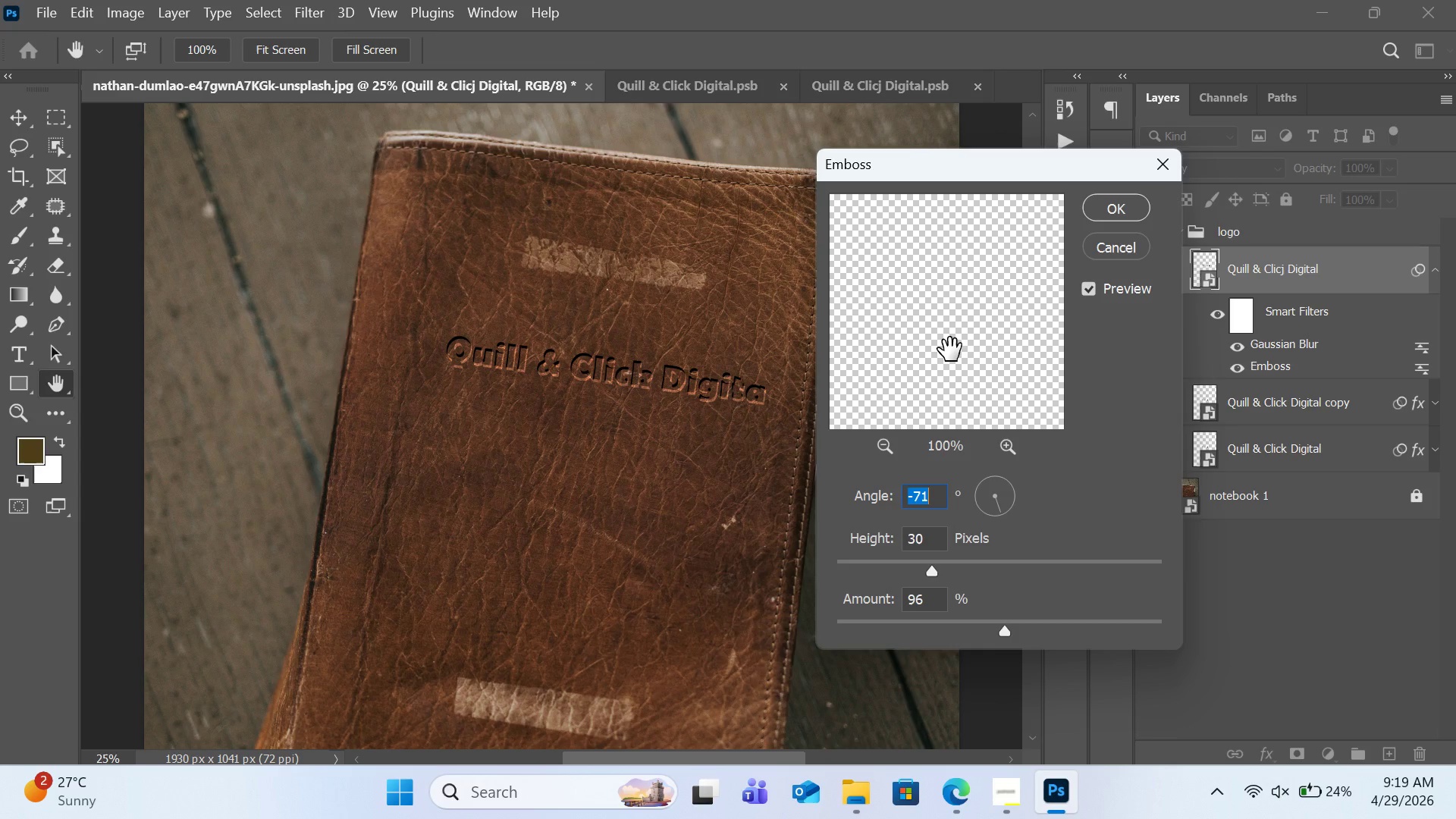 
left_click_drag(start_coordinate=[940, 253], to_coordinate=[985, 384])
 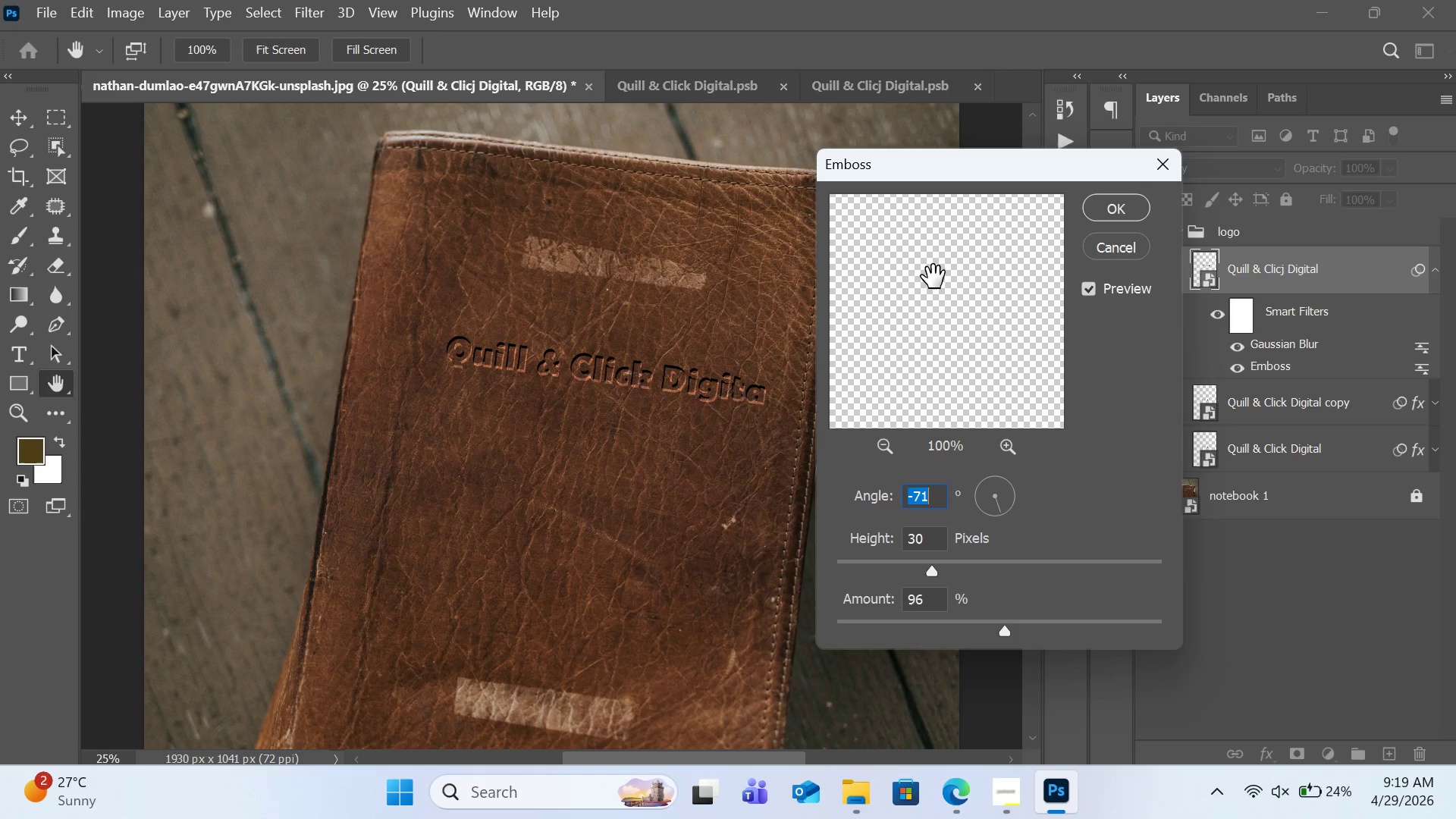 
left_click_drag(start_coordinate=[934, 276], to_coordinate=[979, 382])
 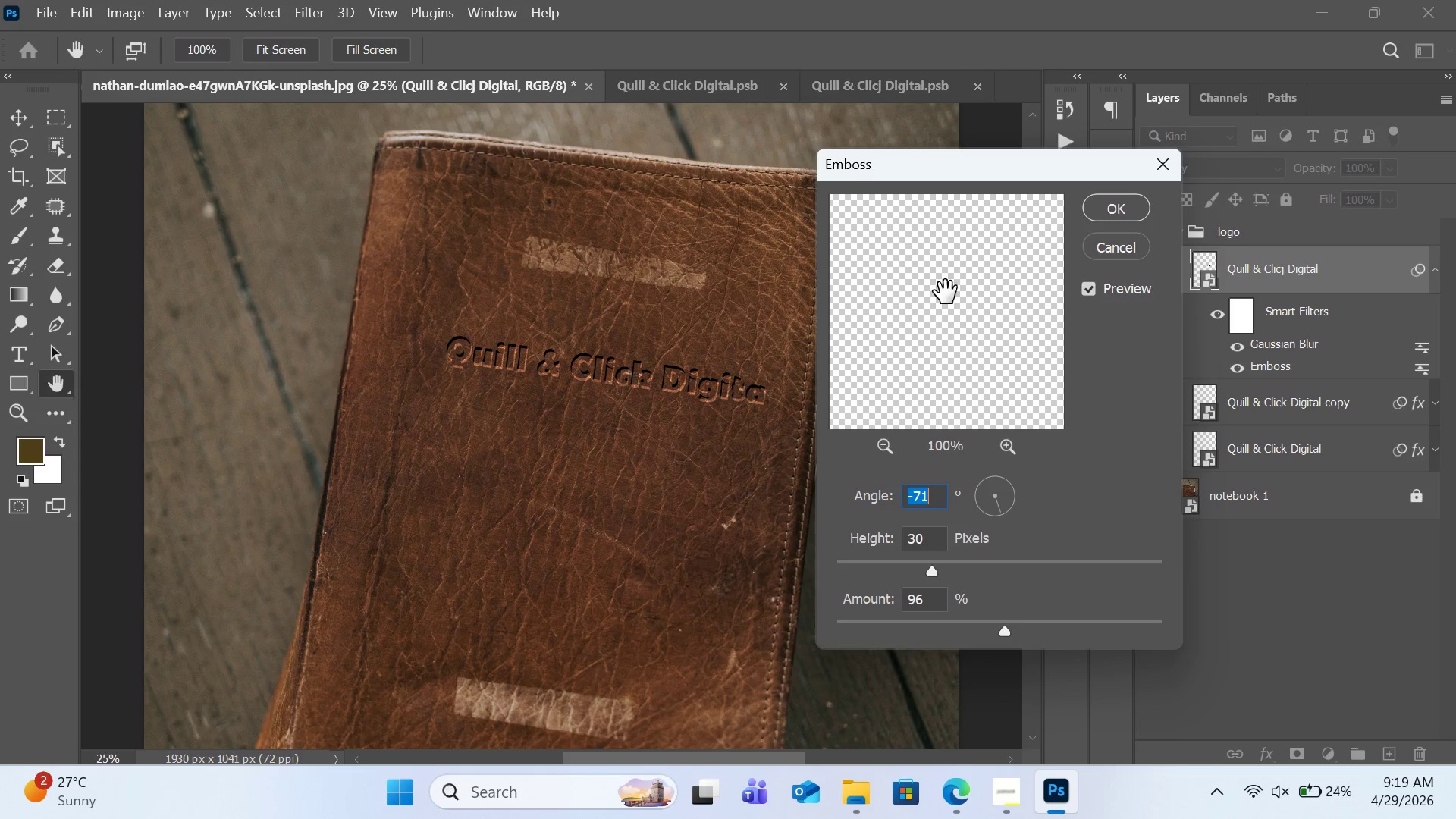 
left_click_drag(start_coordinate=[946, 292], to_coordinate=[967, 359])
 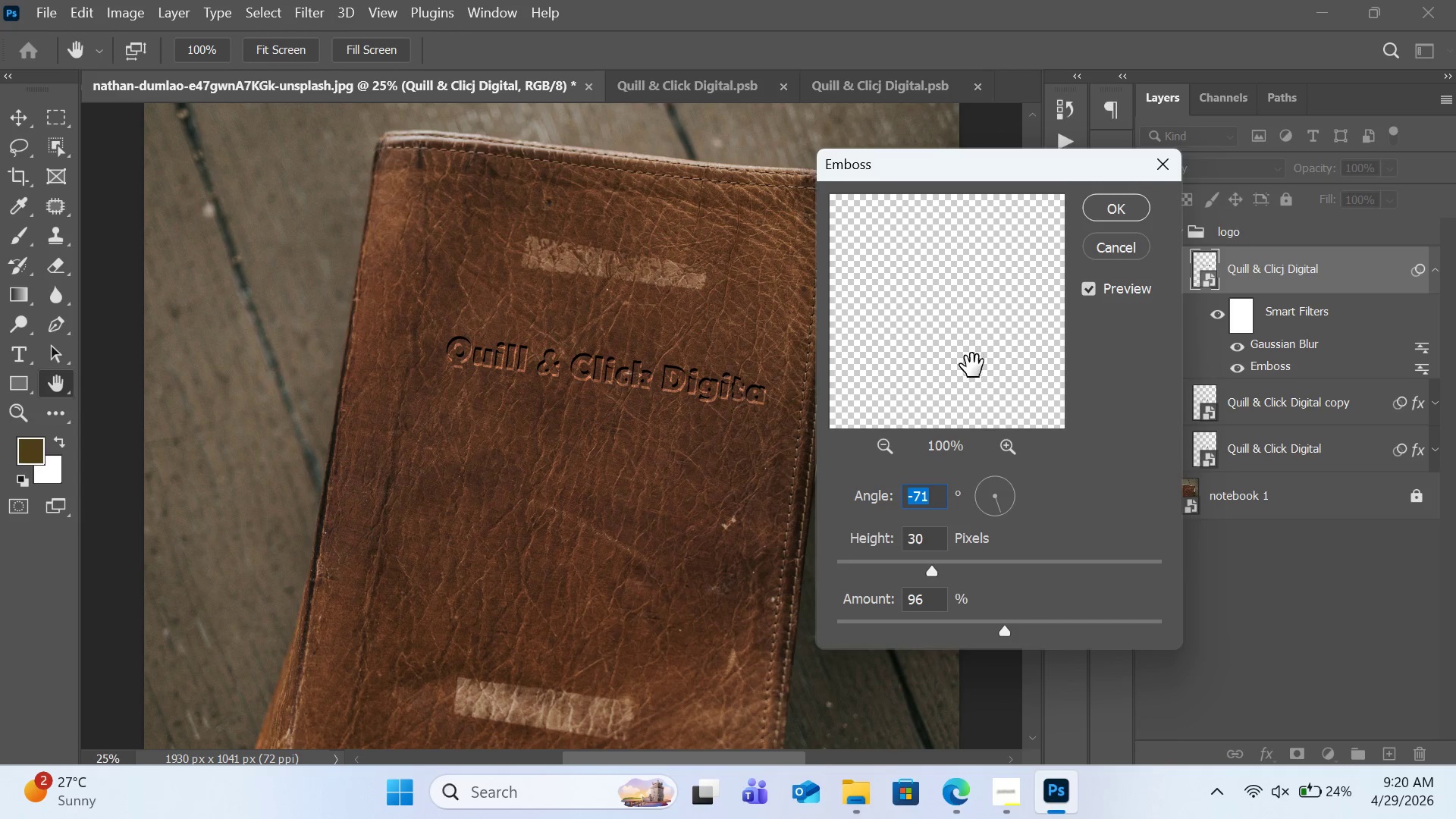 
left_click_drag(start_coordinate=[968, 360], to_coordinate=[971, 365])
 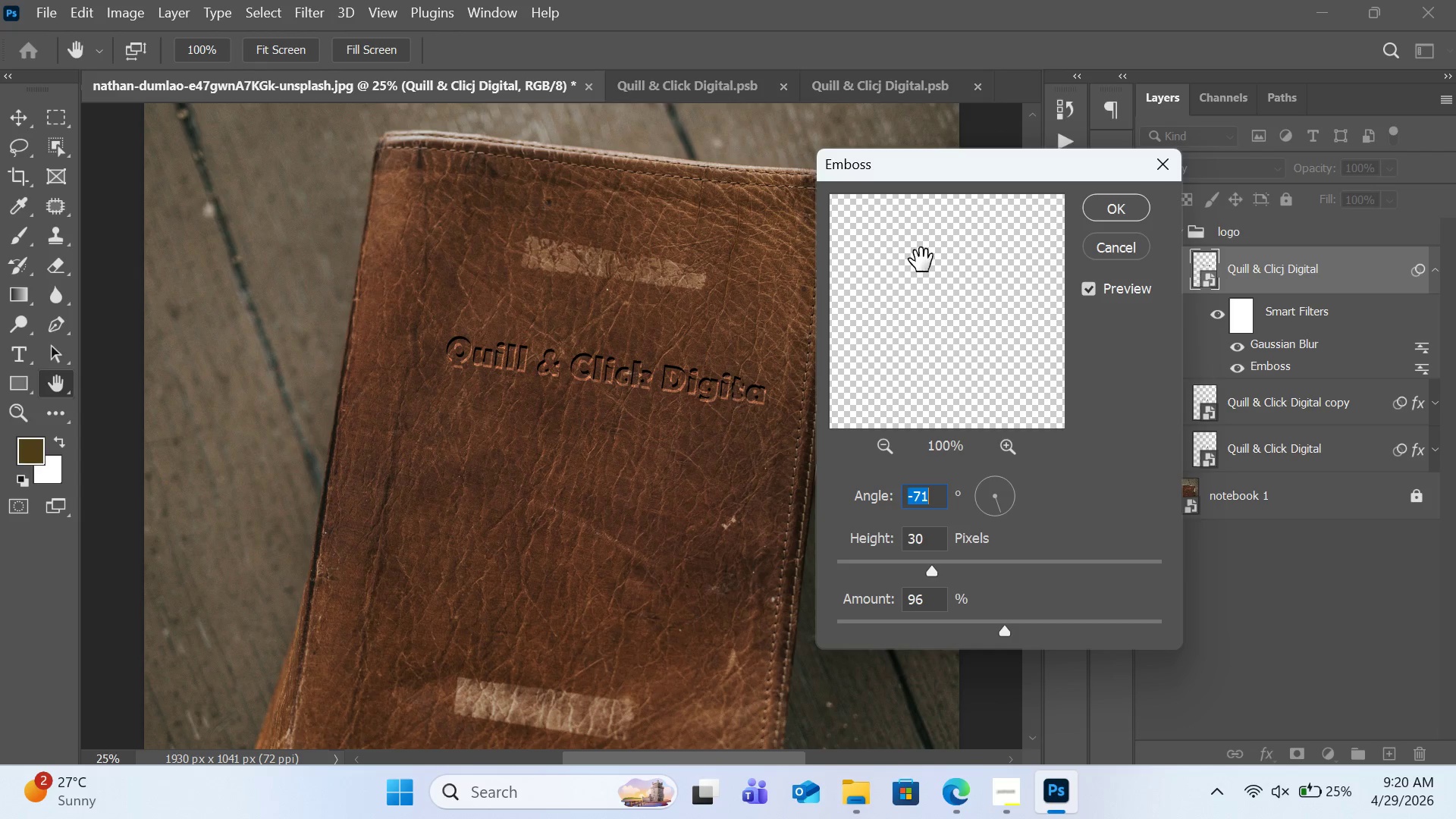 
left_click_drag(start_coordinate=[921, 260], to_coordinate=[935, 326])
 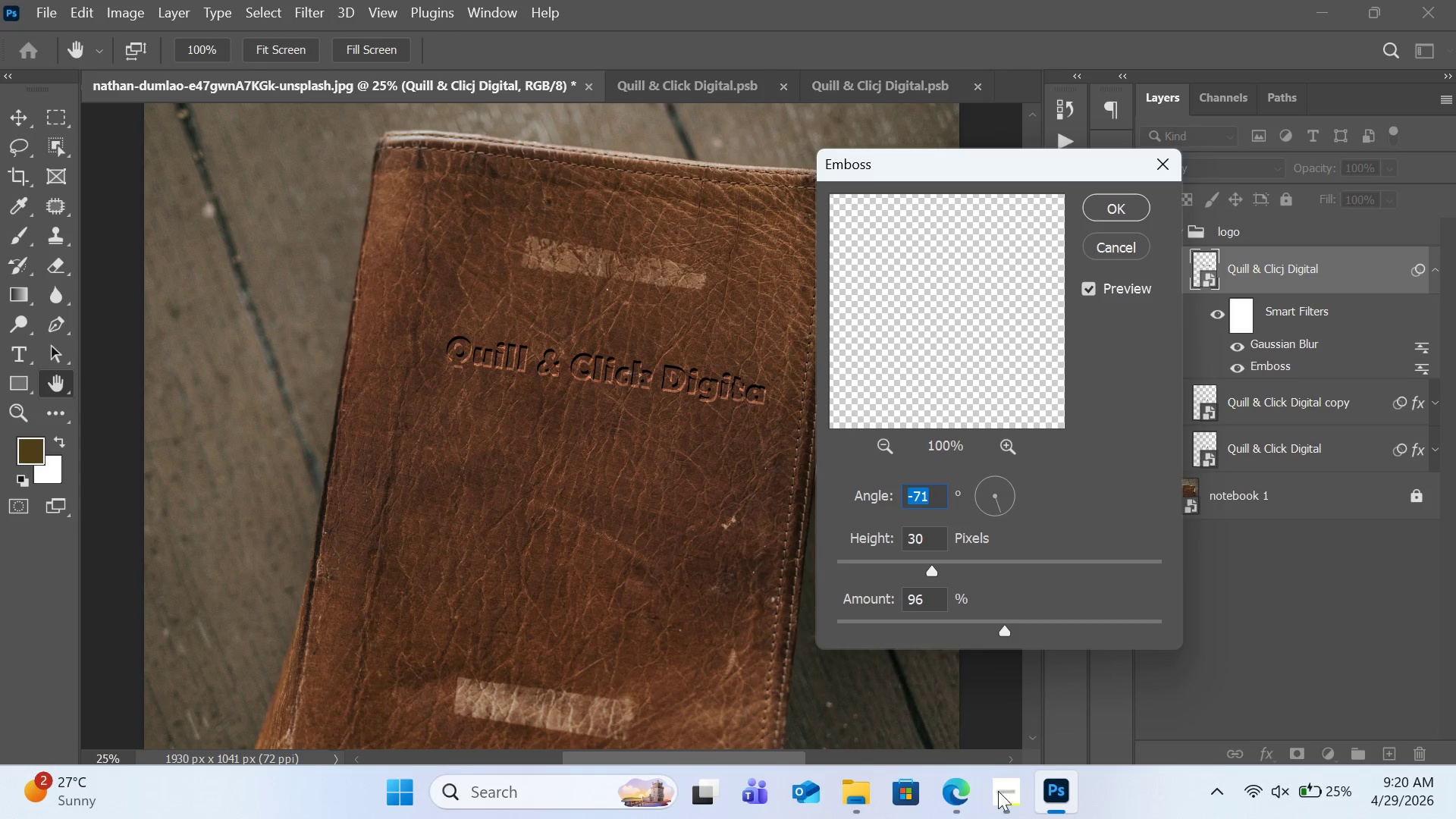 
left_click([1001, 795])